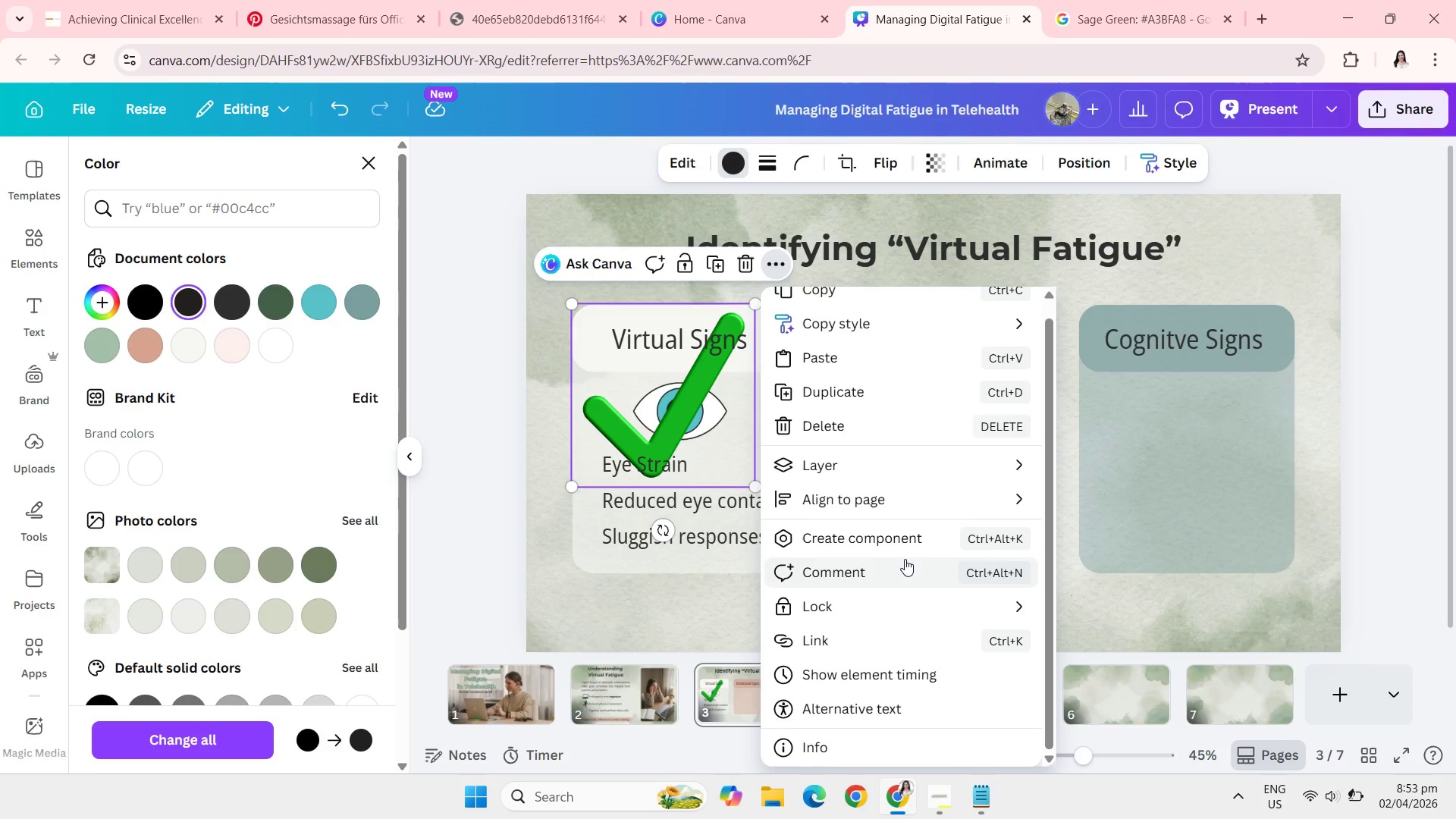 
left_click([262, 293])
 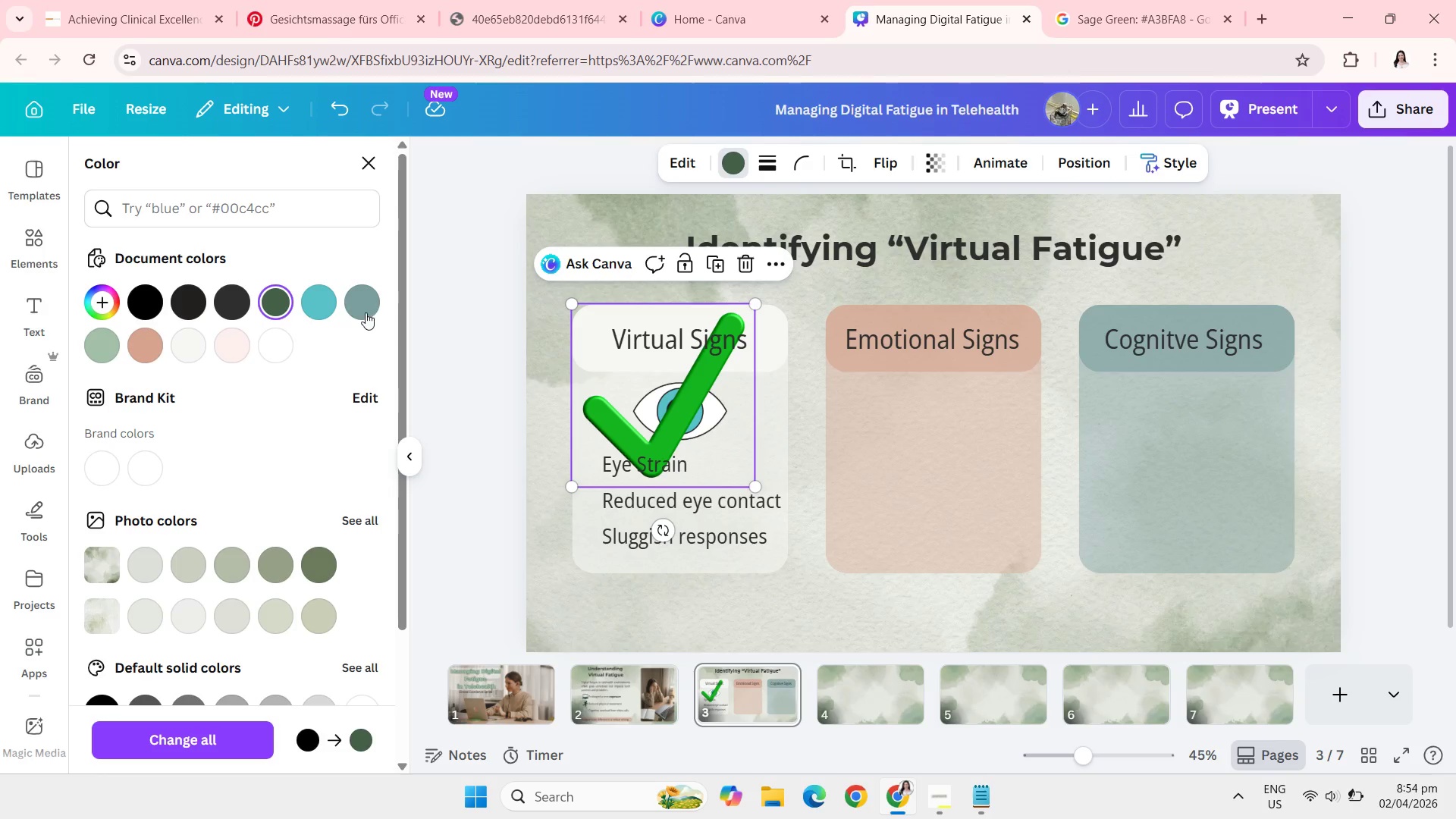 
left_click([366, 312])
 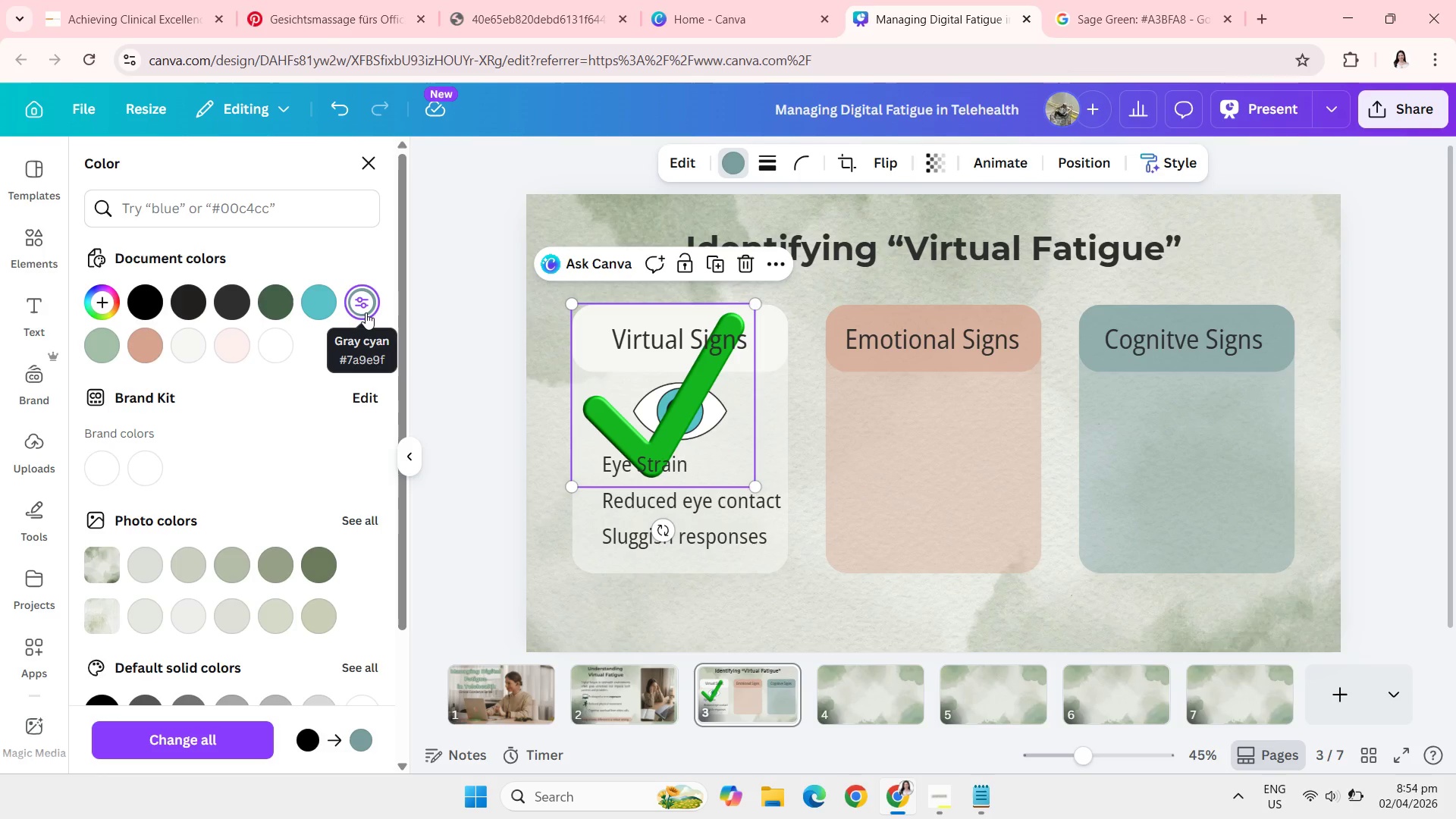 
wait(5.55)
 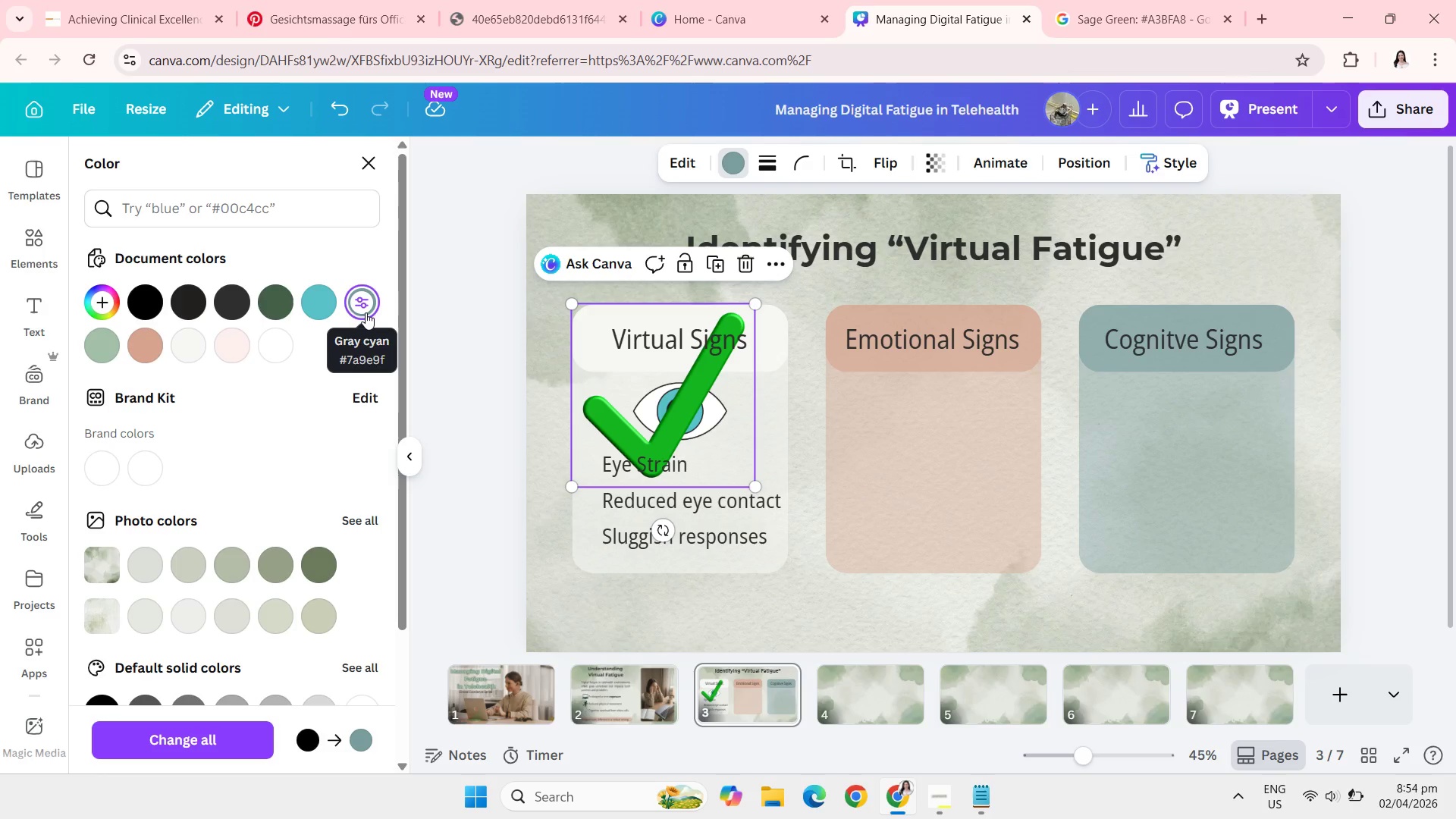 
left_click([373, 159])
 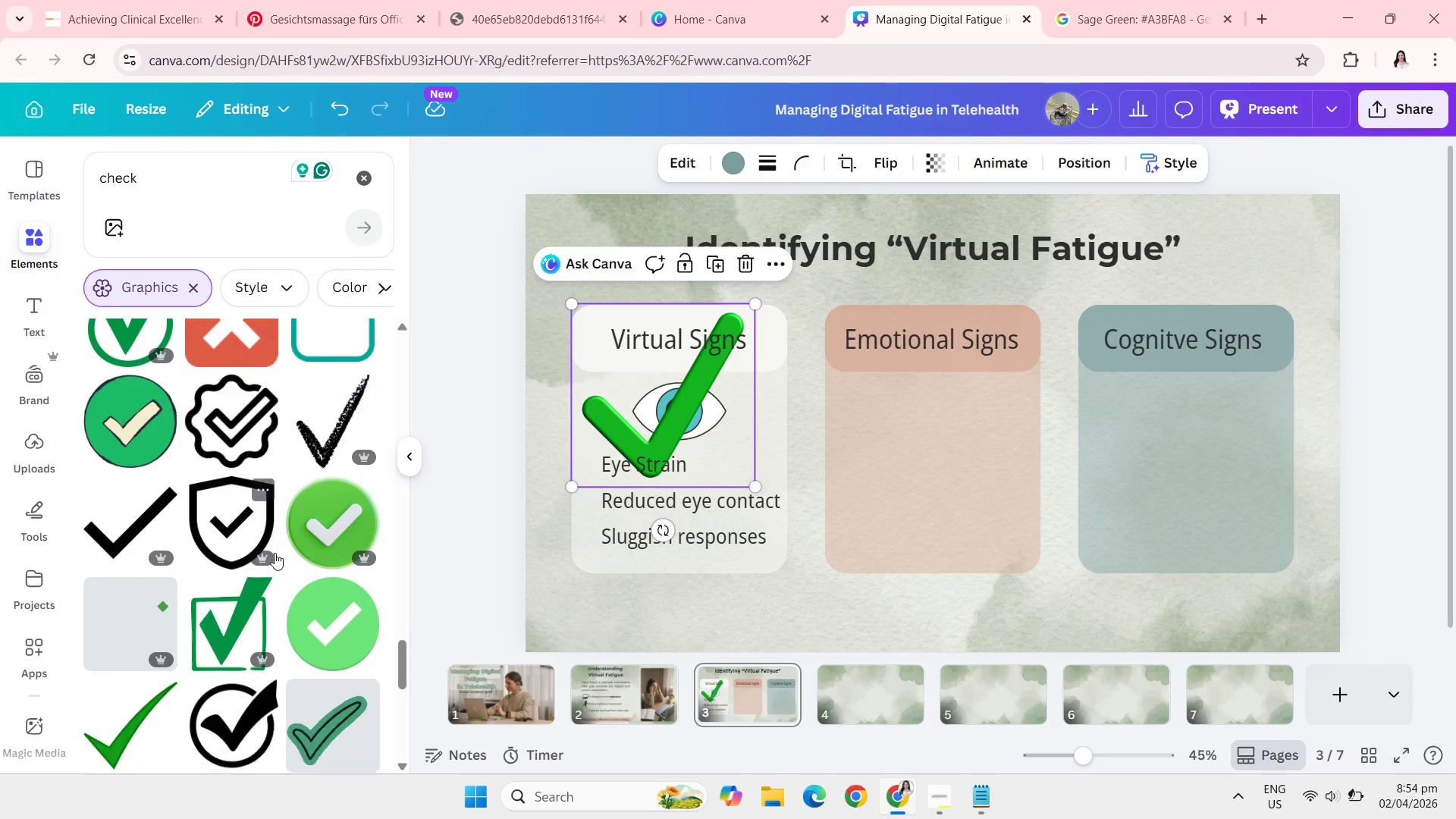 
wait(5.77)
 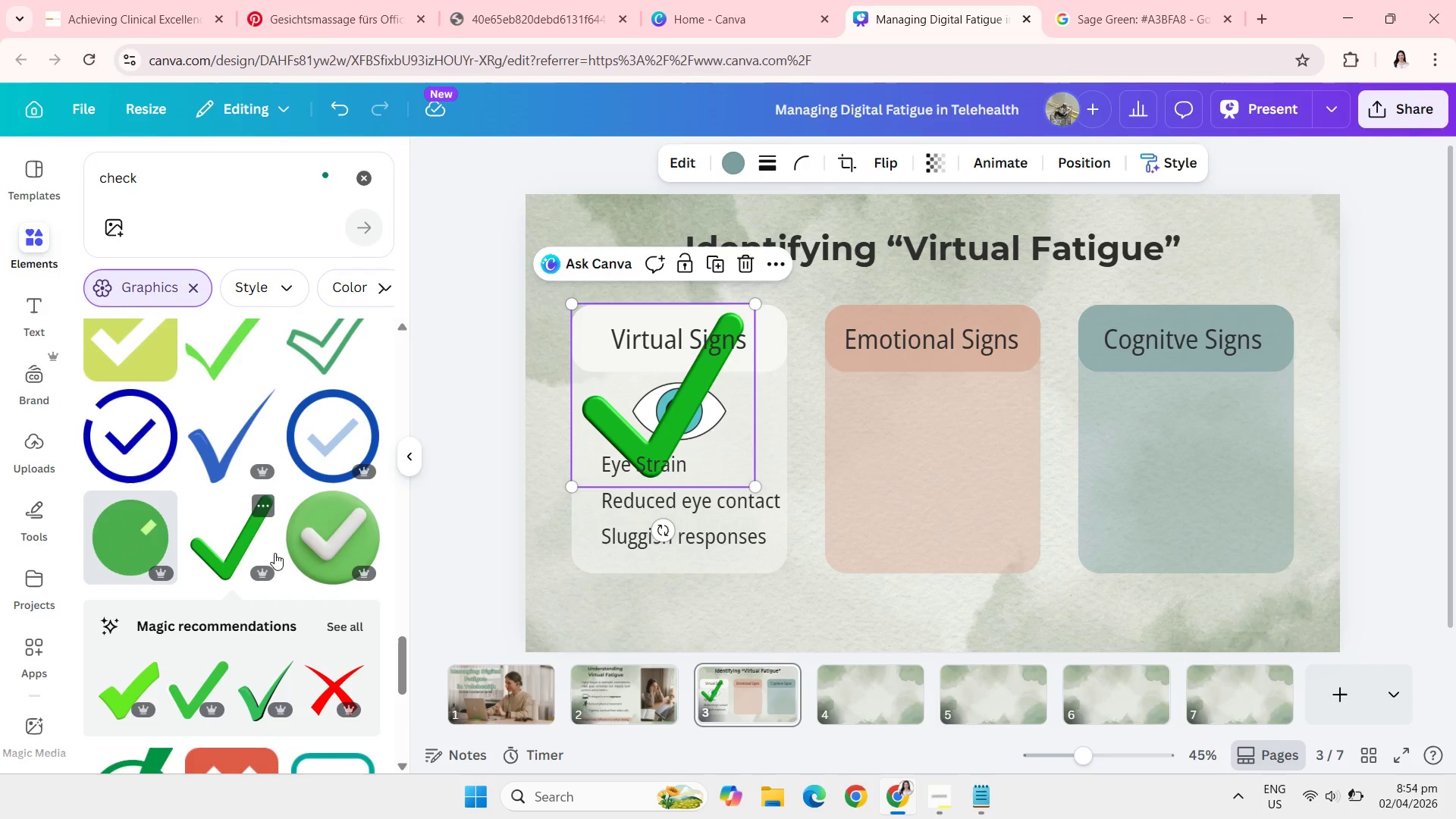 
left_click([127, 518])
 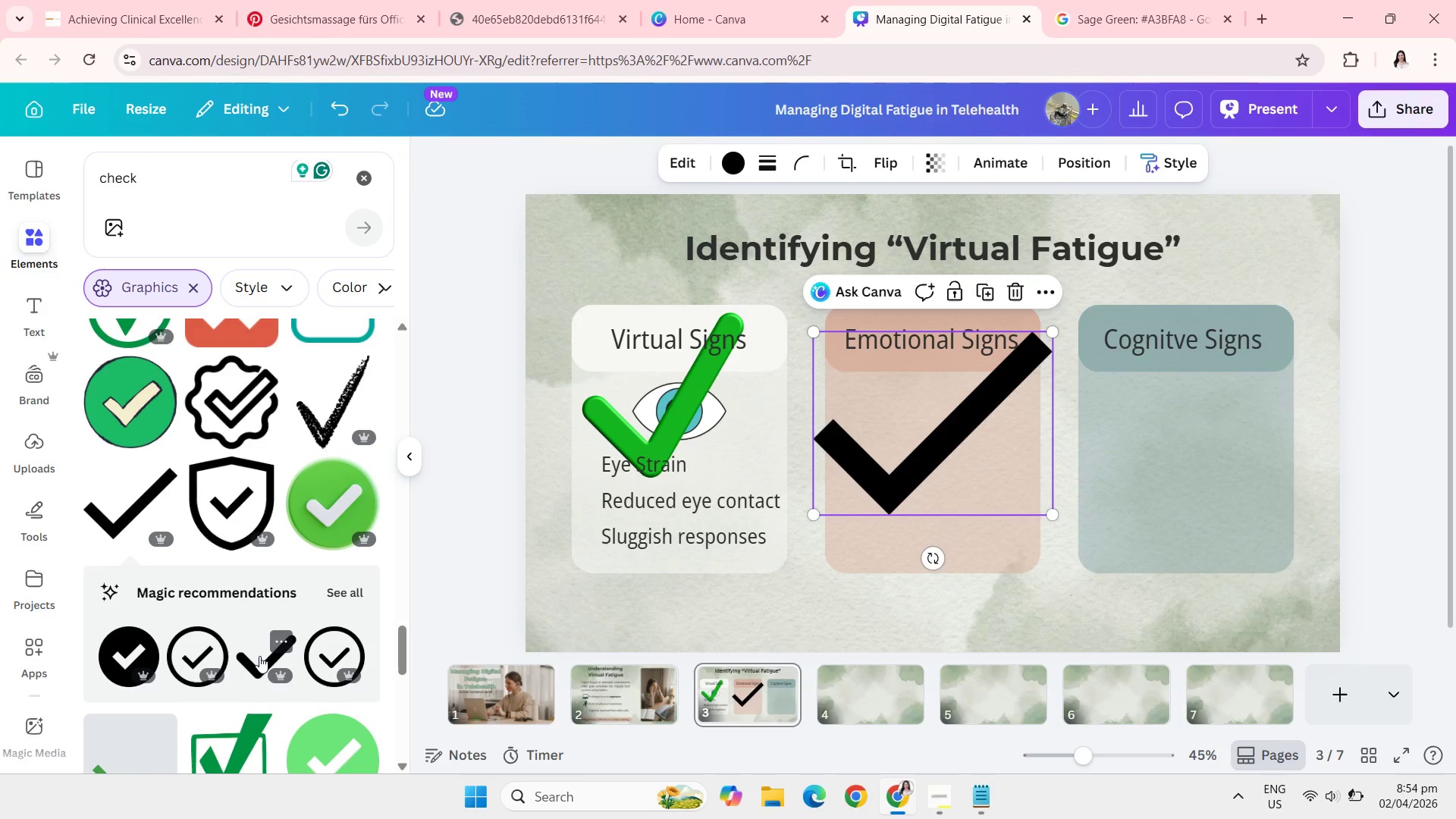 
left_click([258, 651])
 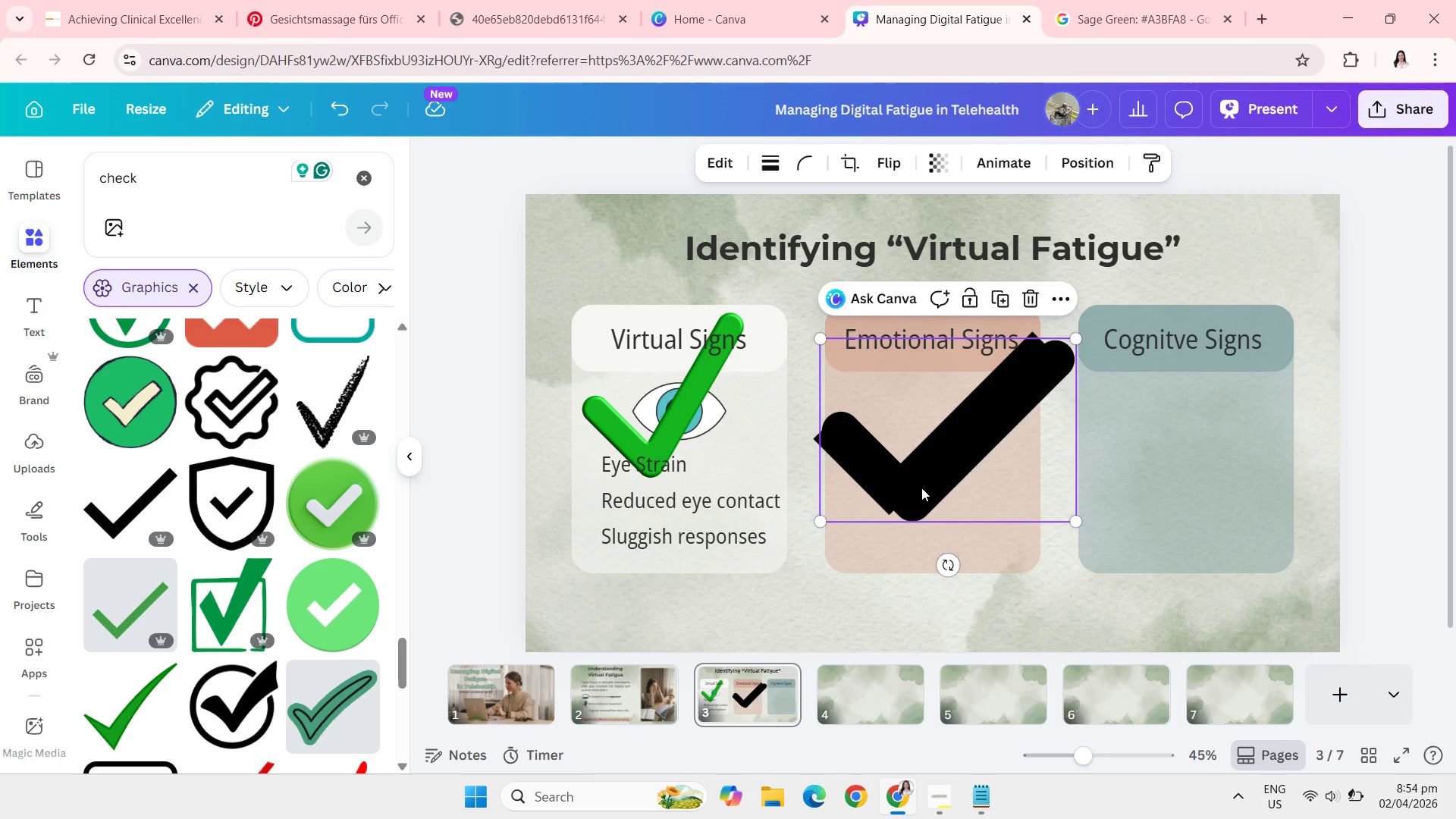 
left_click_drag(start_coordinate=[921, 488], to_coordinate=[924, 570])
 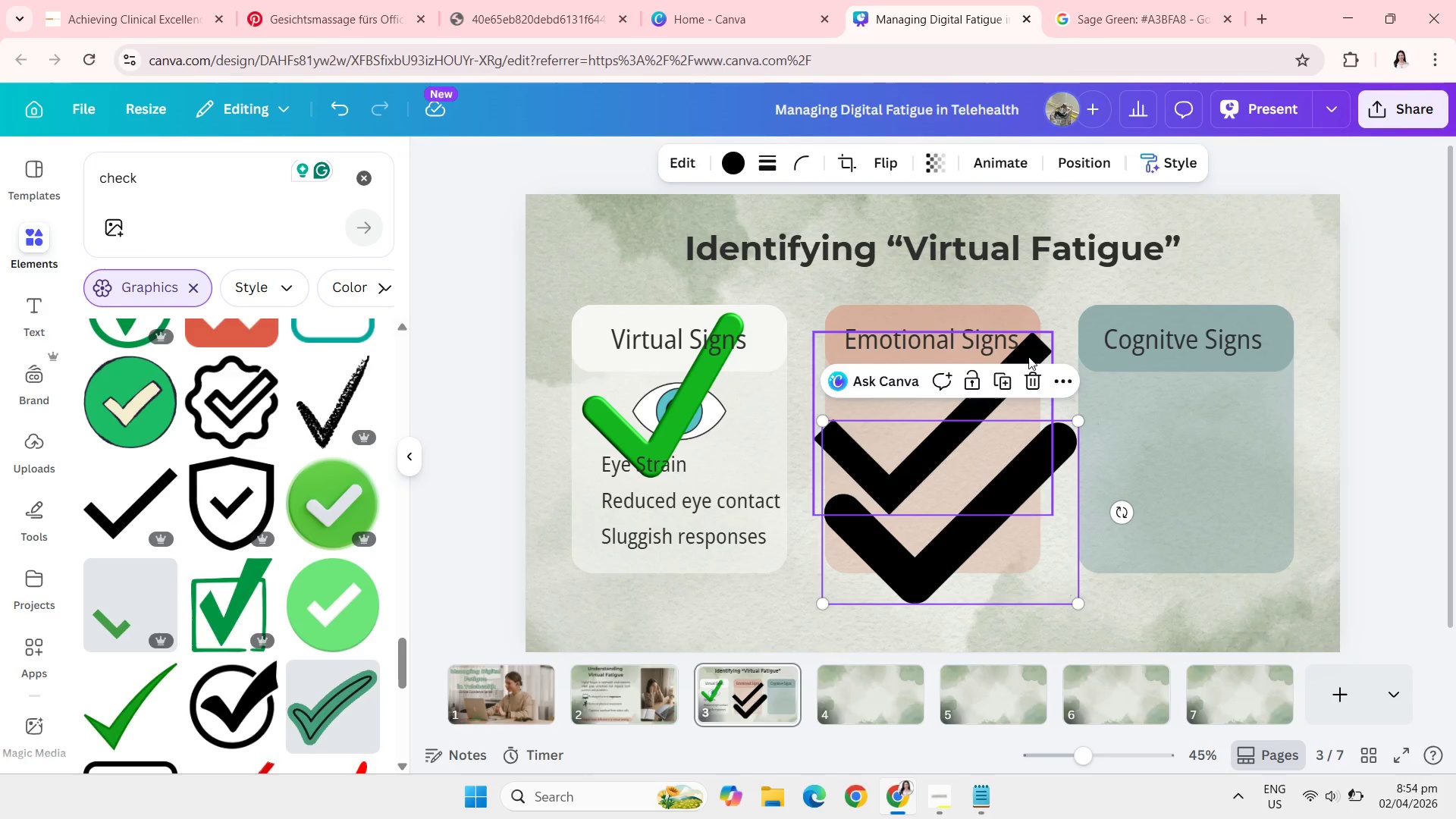 
left_click([1028, 355])
 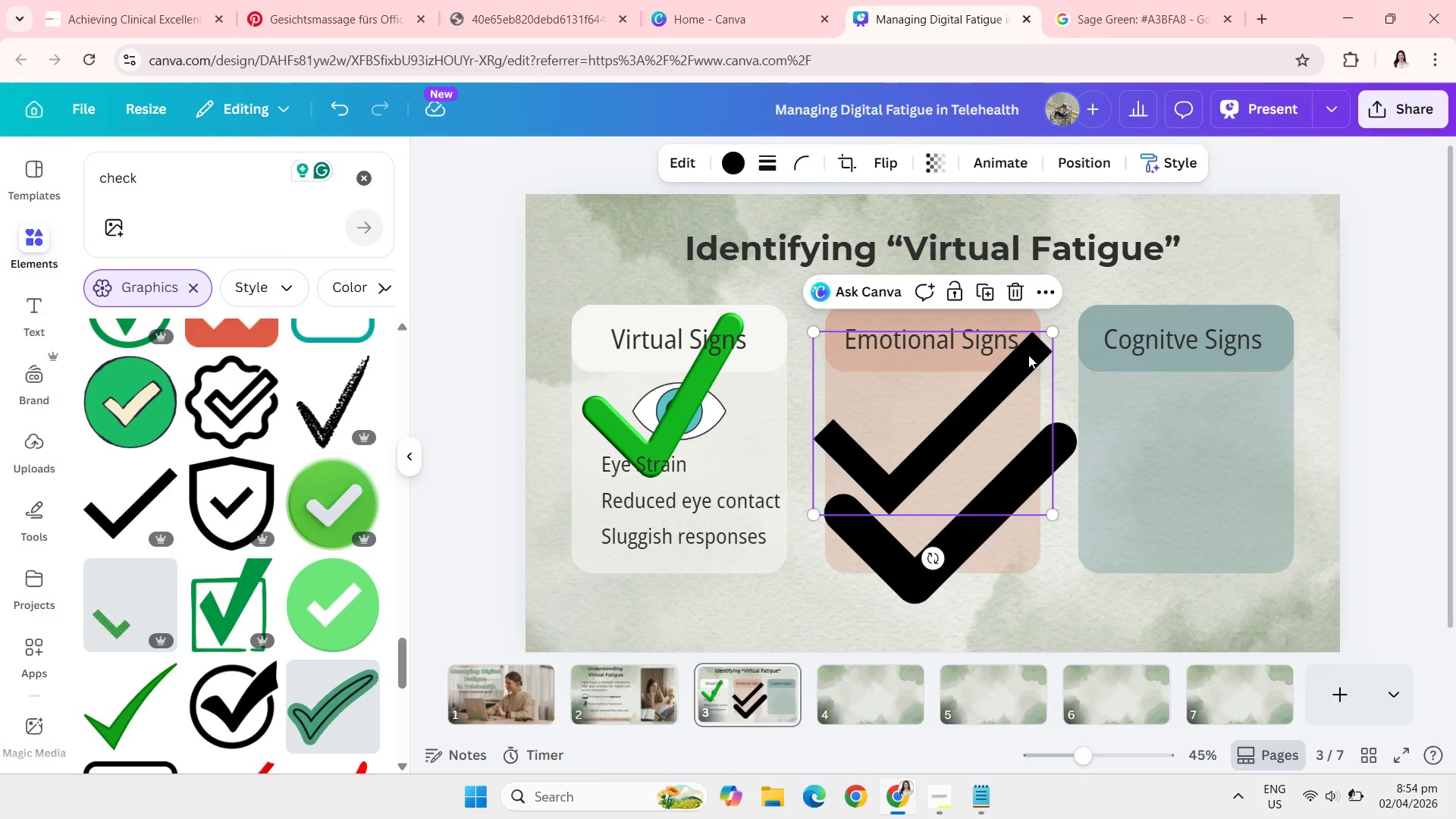 
key(Backspace)
 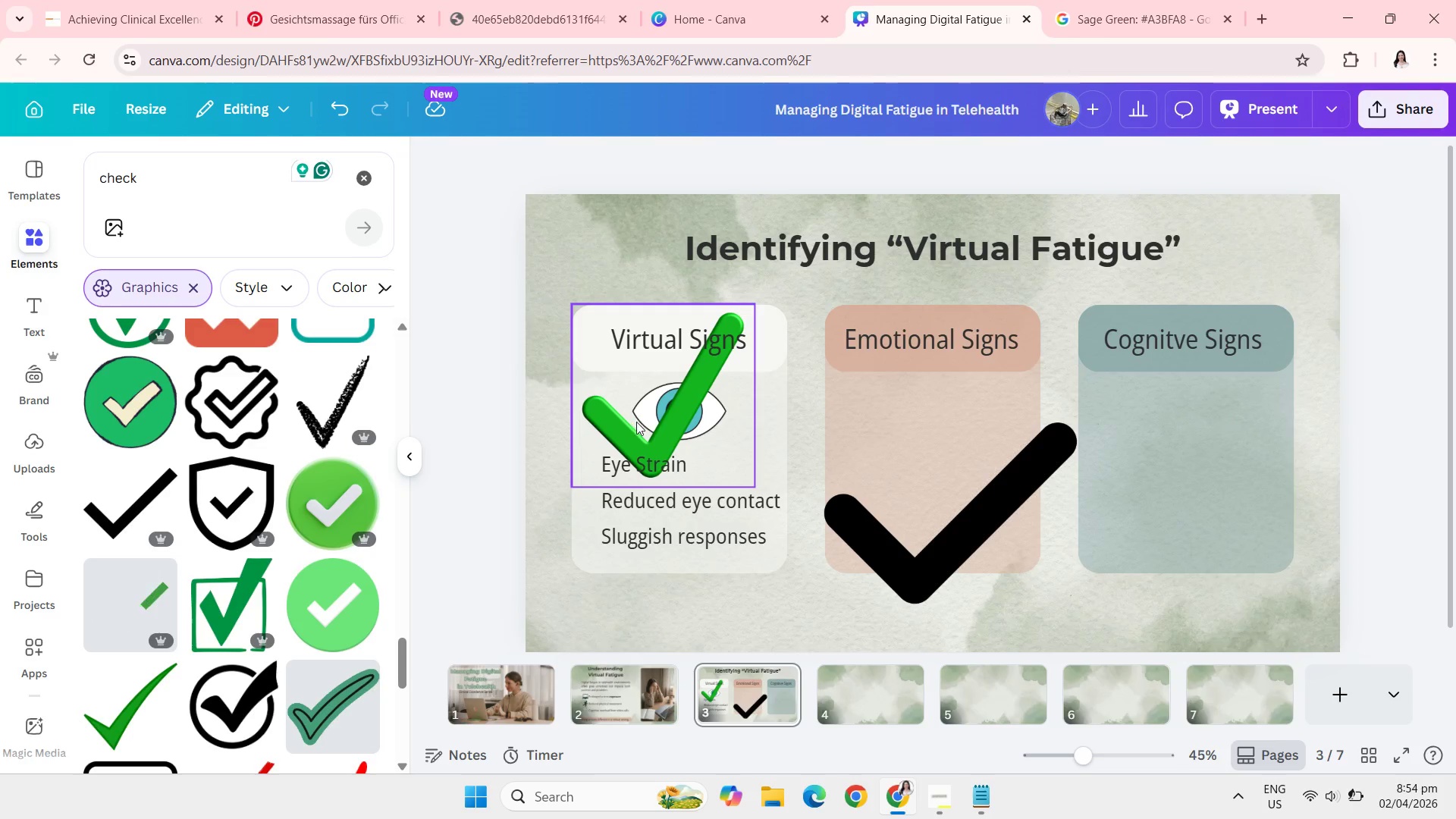 
left_click([639, 424])
 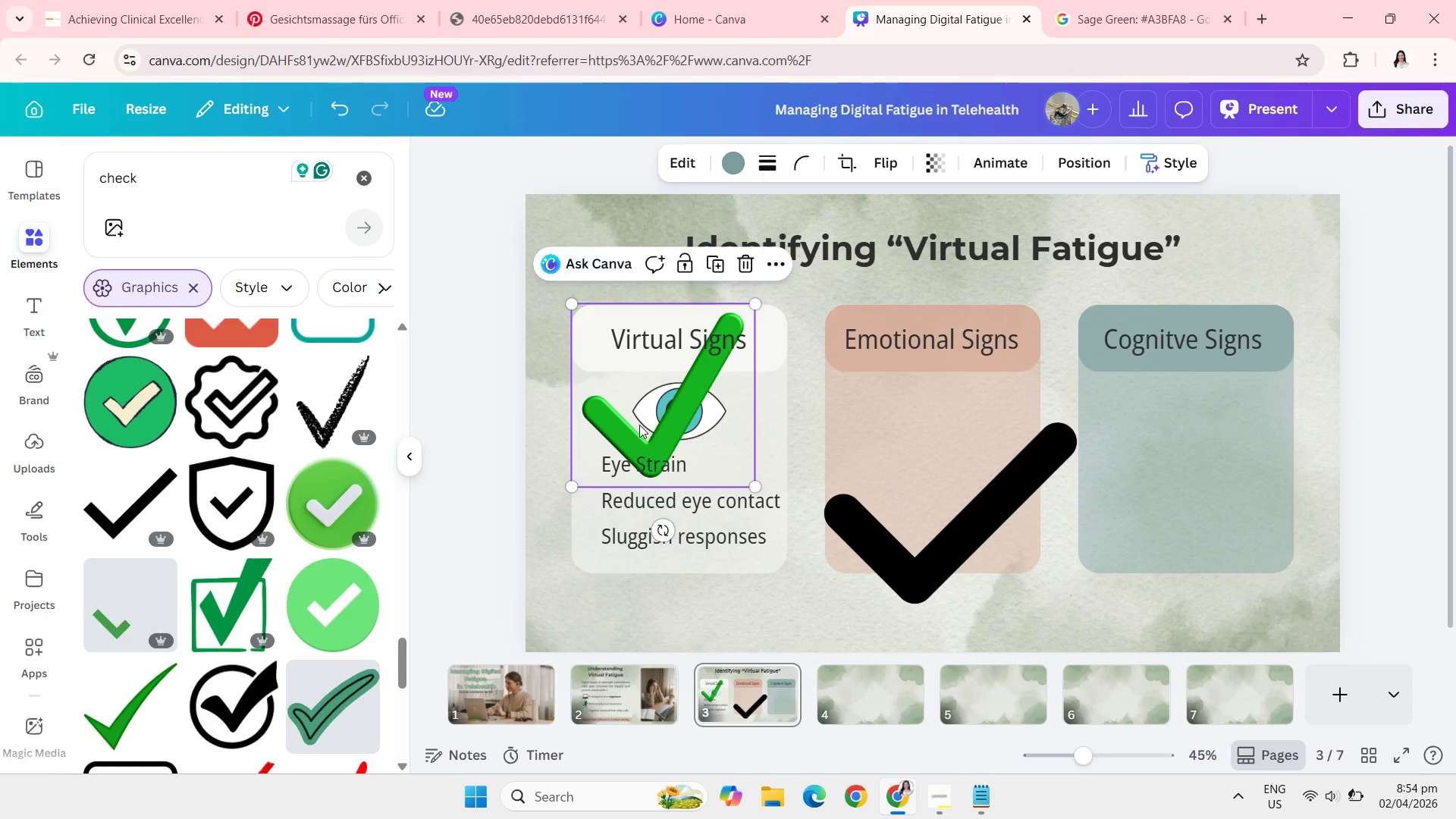 
key(Backspace)
 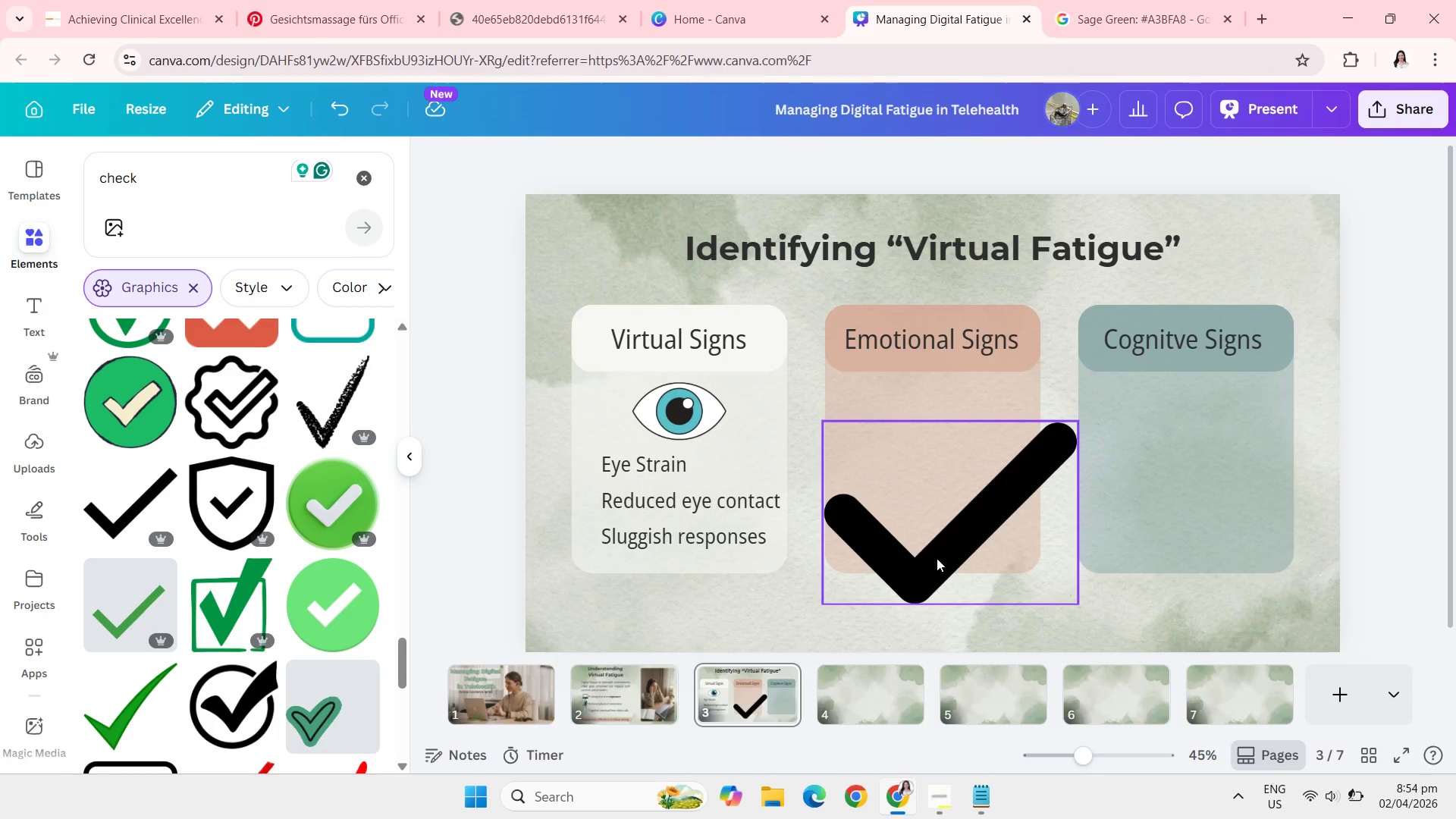 
left_click([937, 558])
 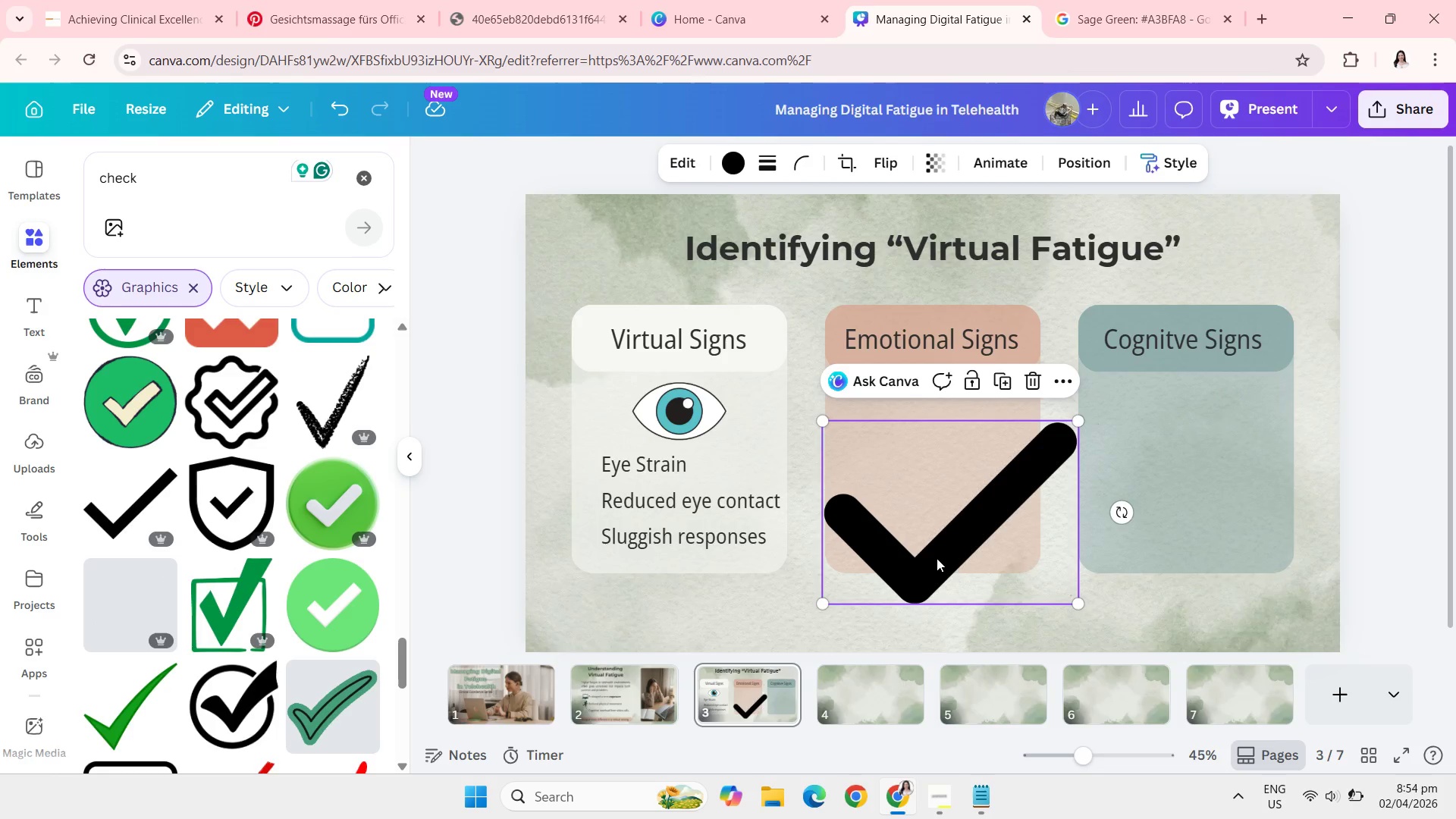 
left_click_drag(start_coordinate=[937, 558], to_coordinate=[751, 478])
 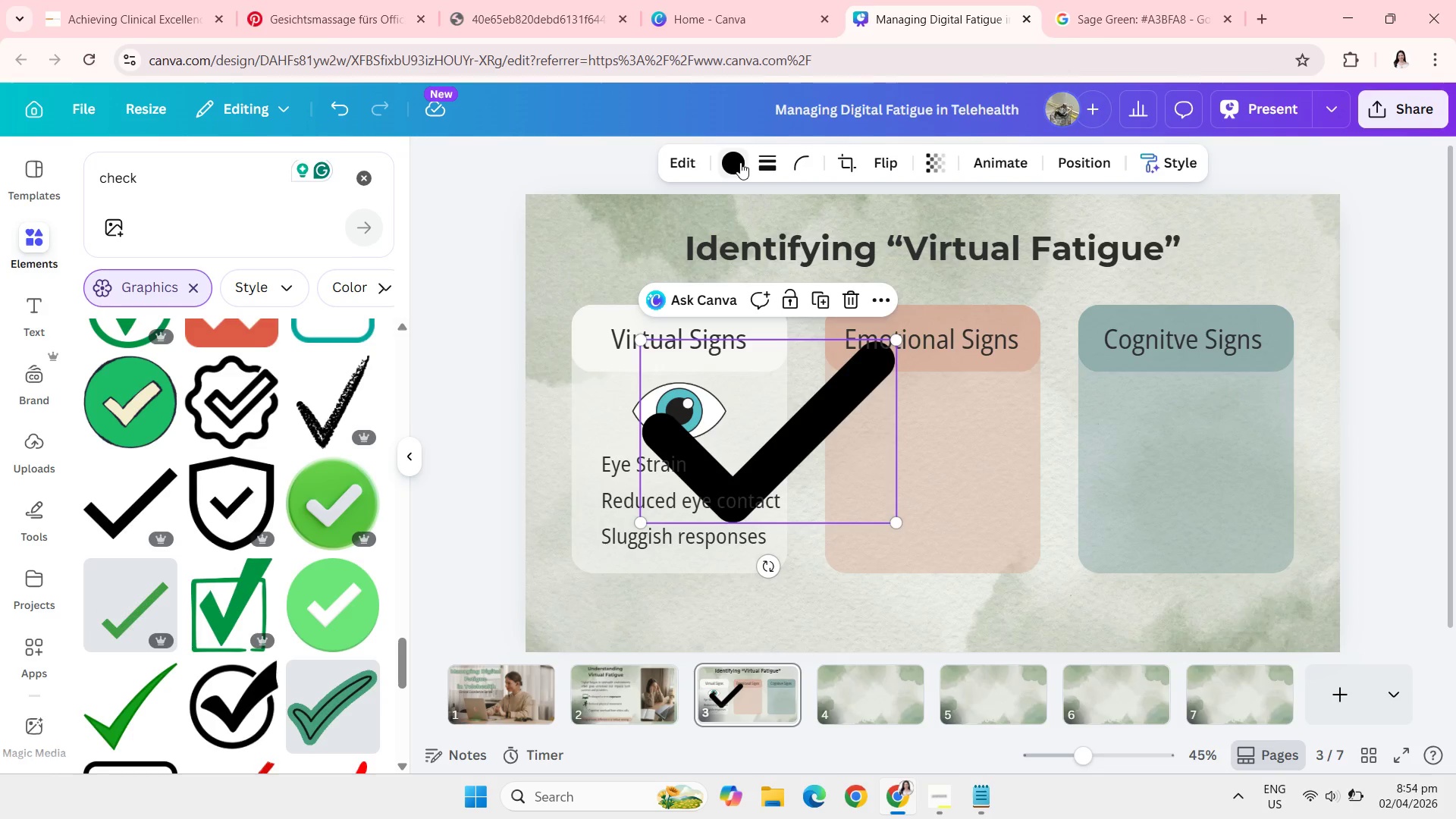 
left_click([740, 162])
 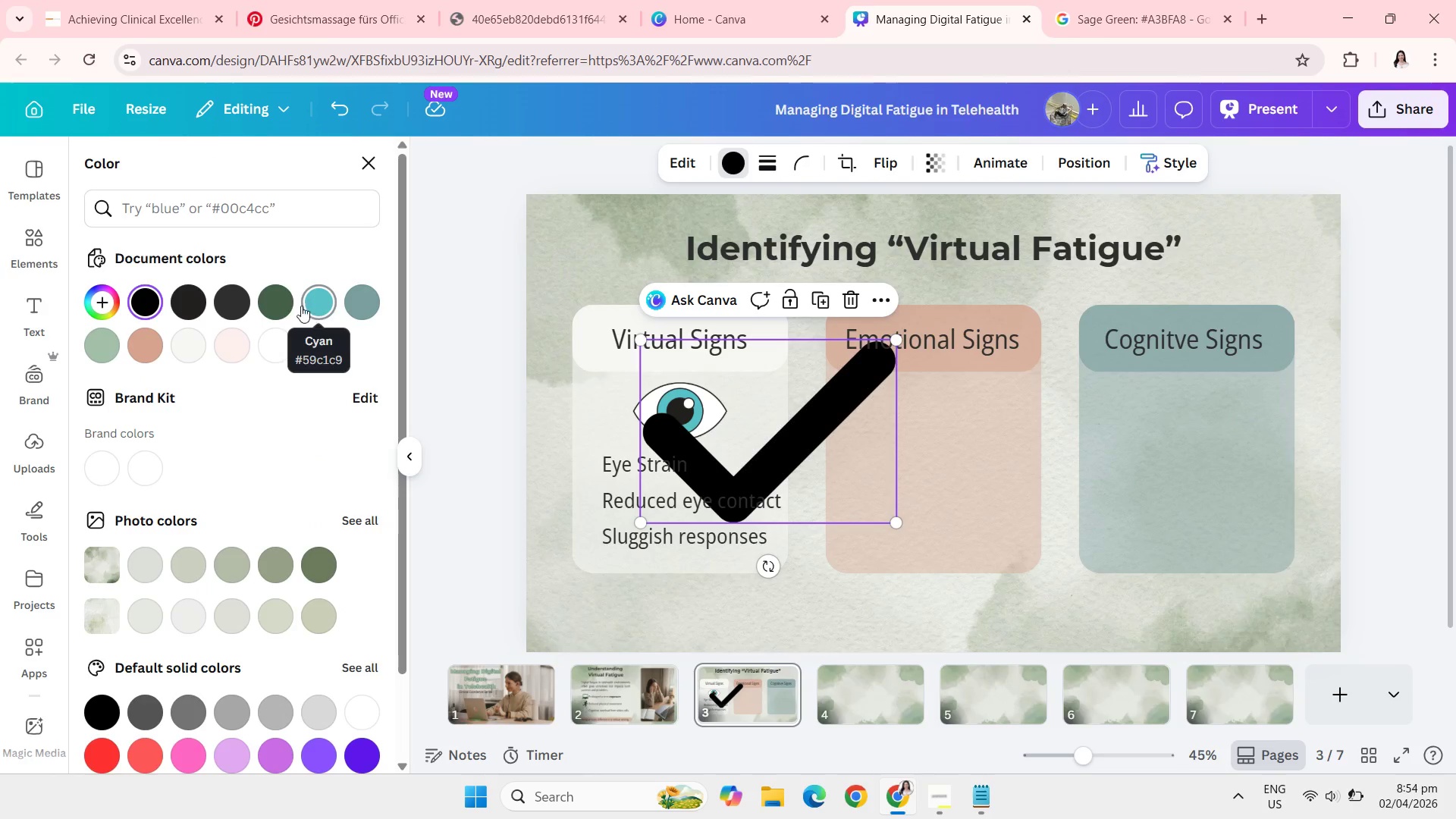 
left_click([283, 300])
 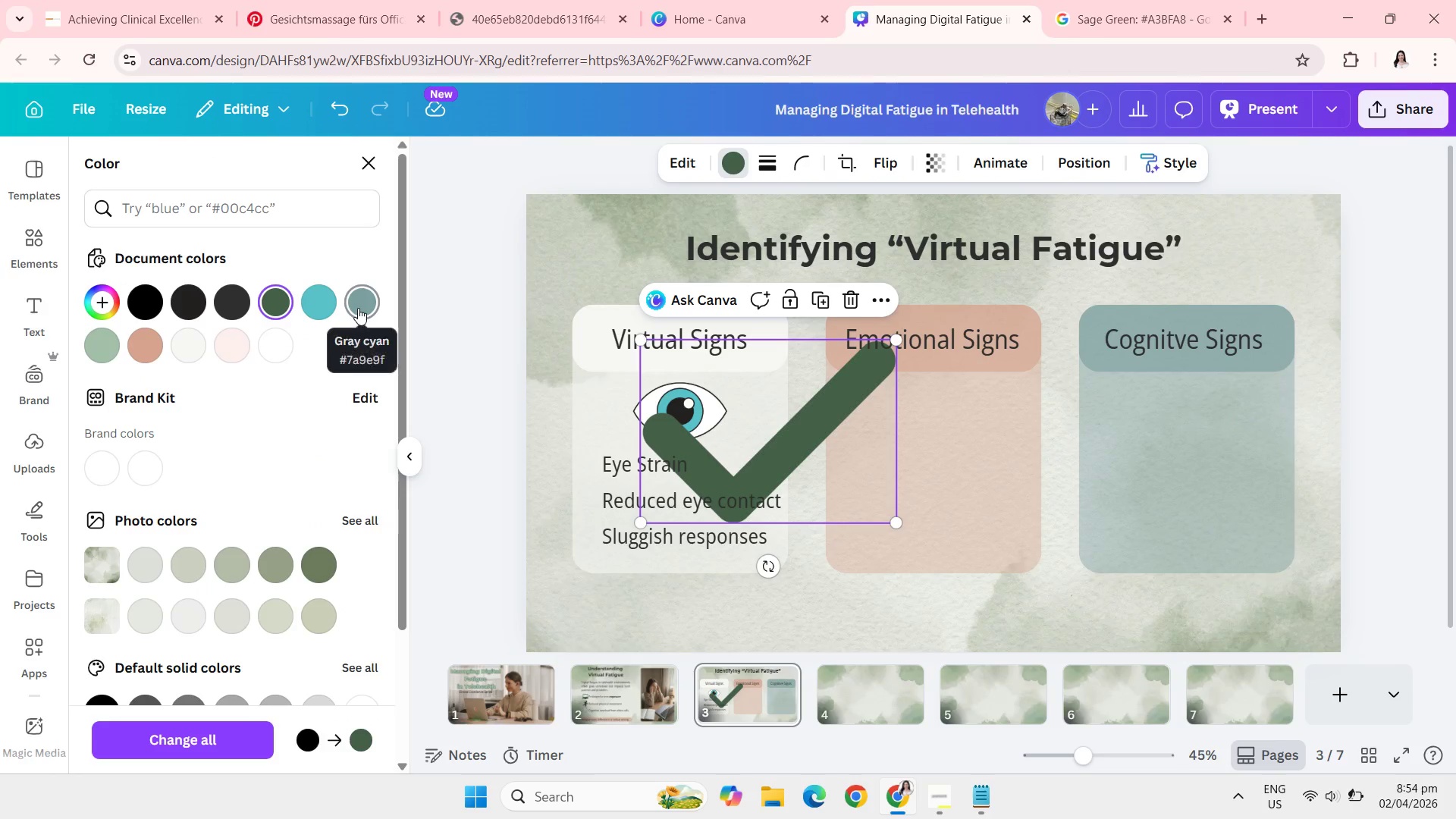 
left_click([358, 308])
 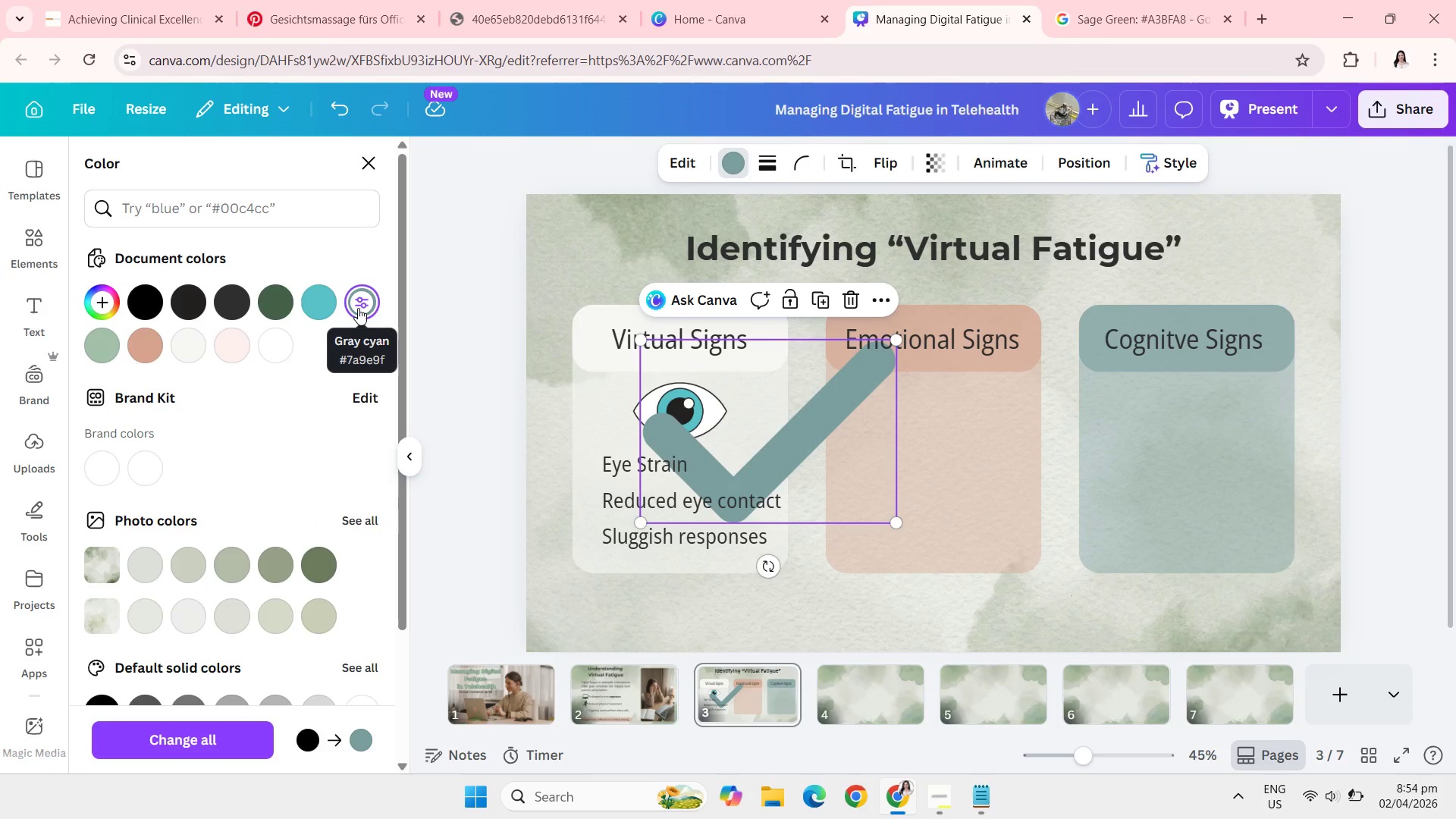 
wait(12.88)
 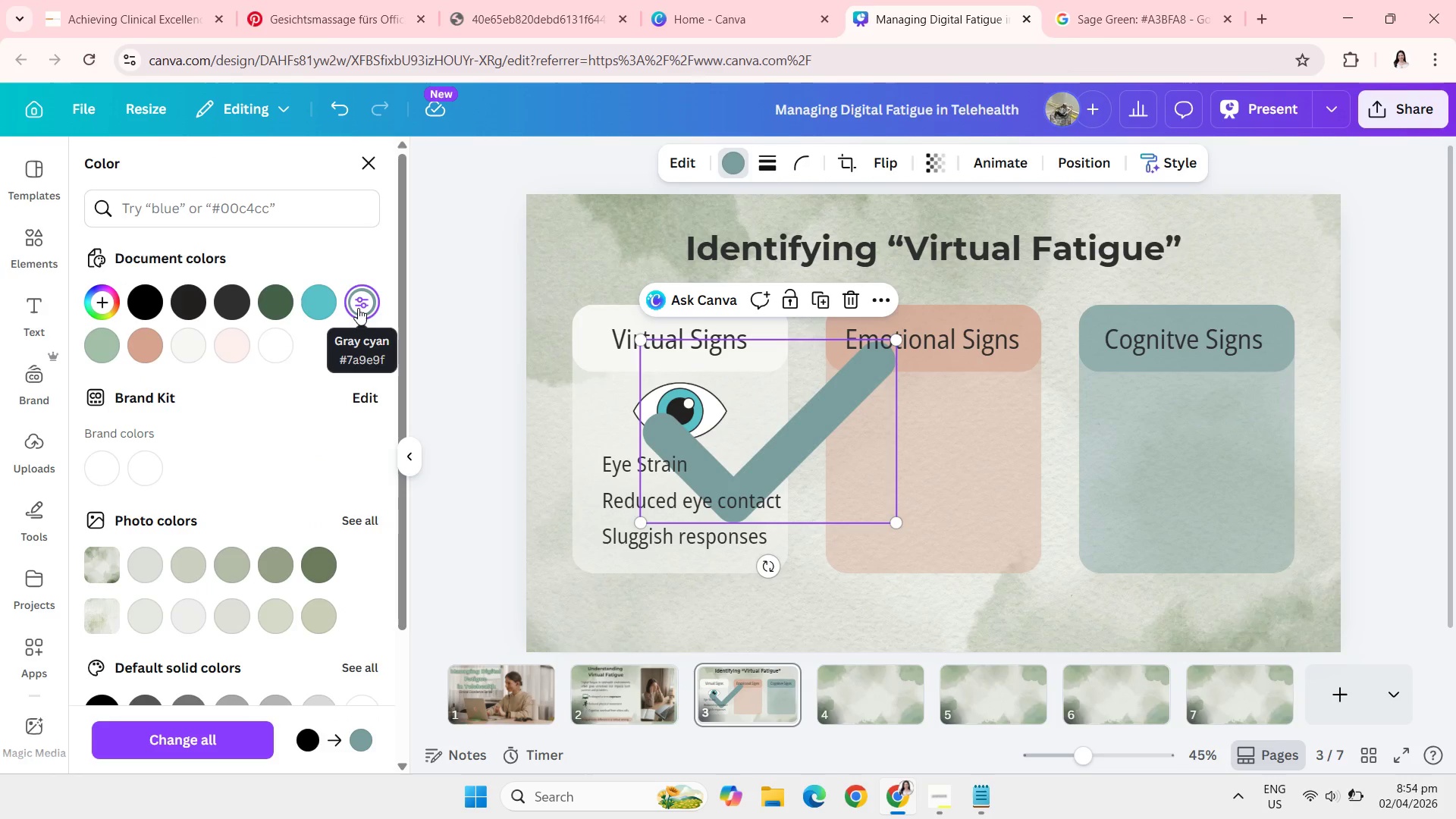 
left_click_drag(start_coordinate=[902, 339], to_coordinate=[683, 500])
 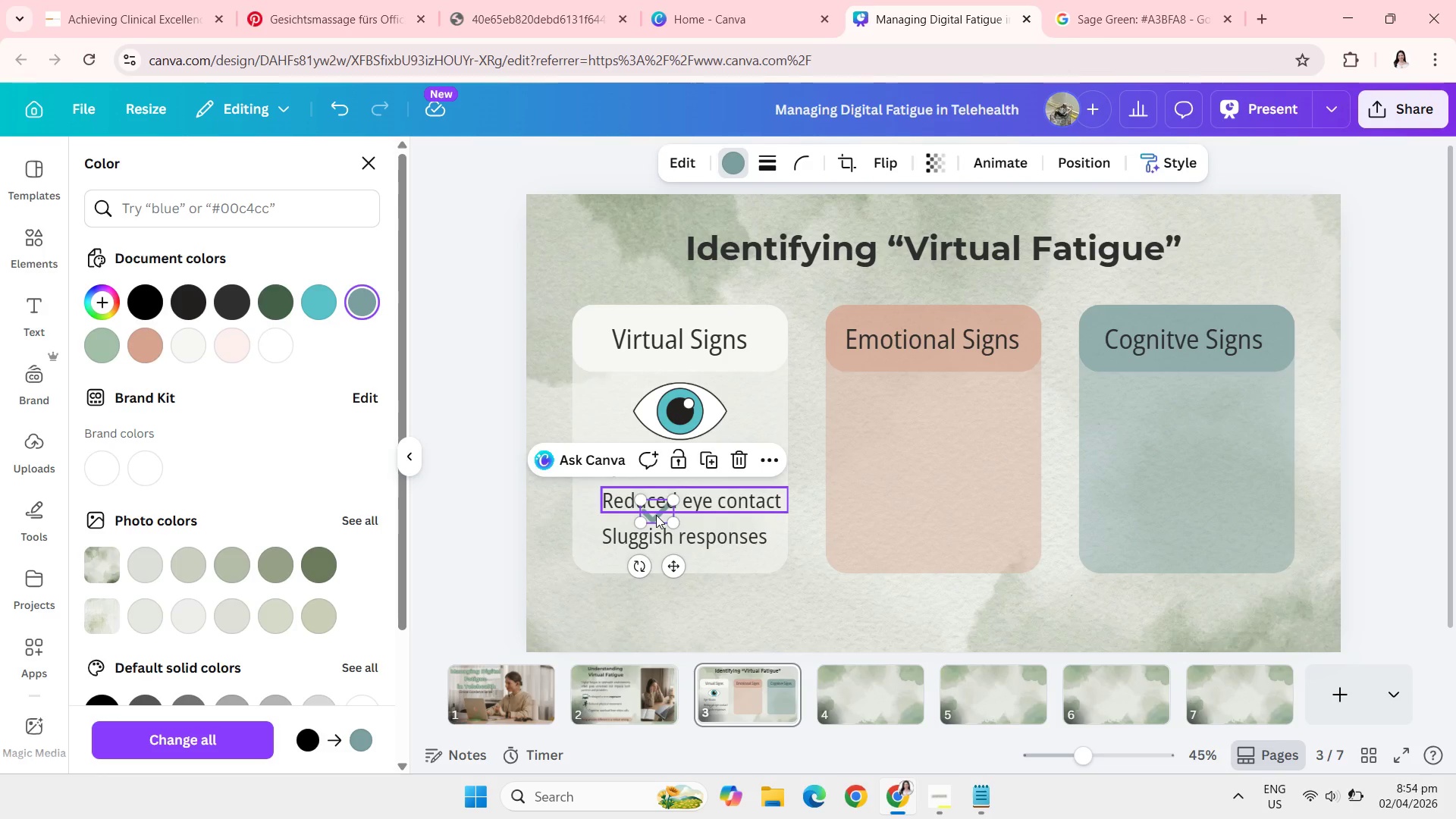 
left_click_drag(start_coordinate=[656, 515], to_coordinate=[587, 475])
 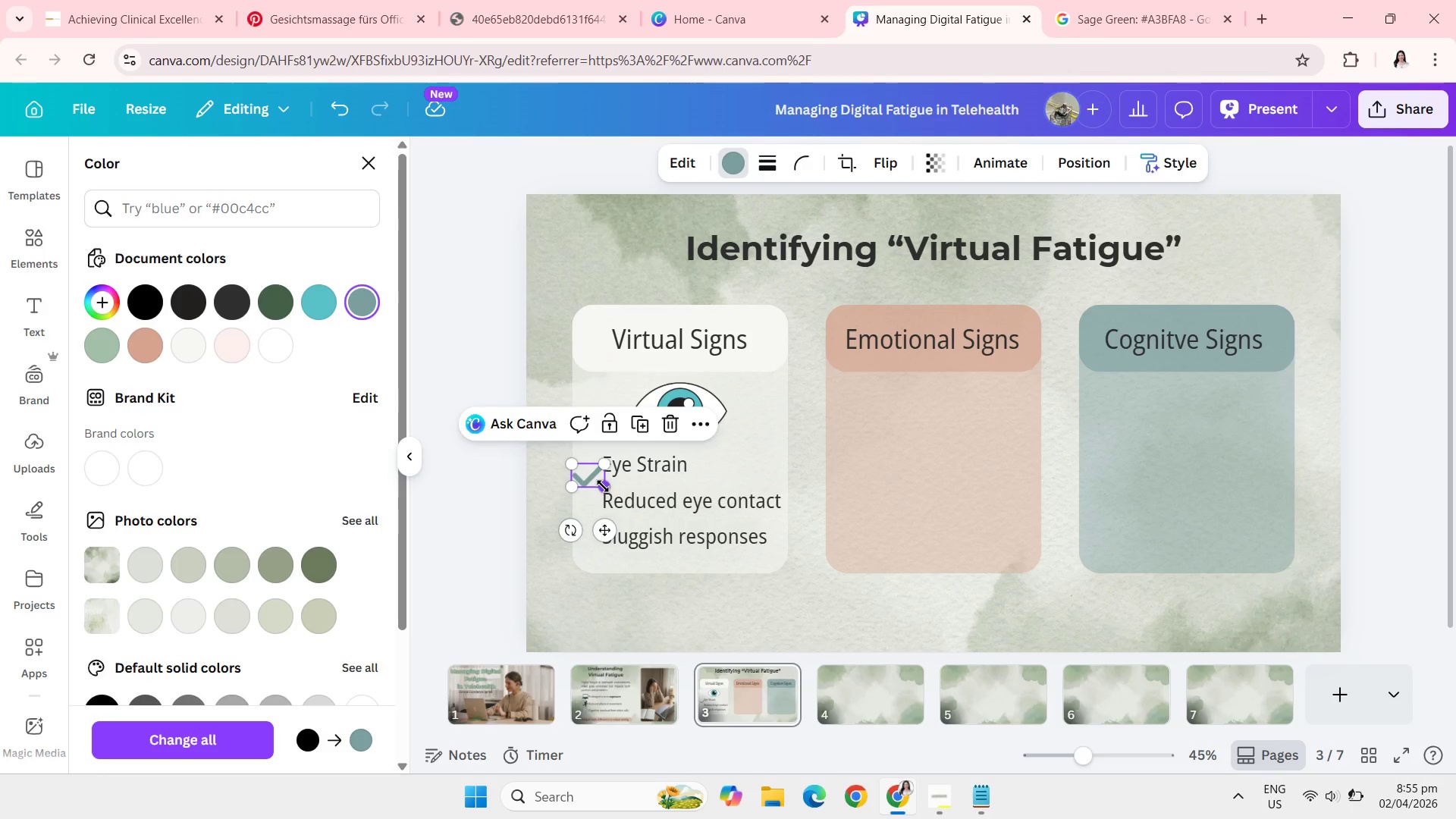 
left_click_drag(start_coordinate=[603, 486], to_coordinate=[595, 478])
 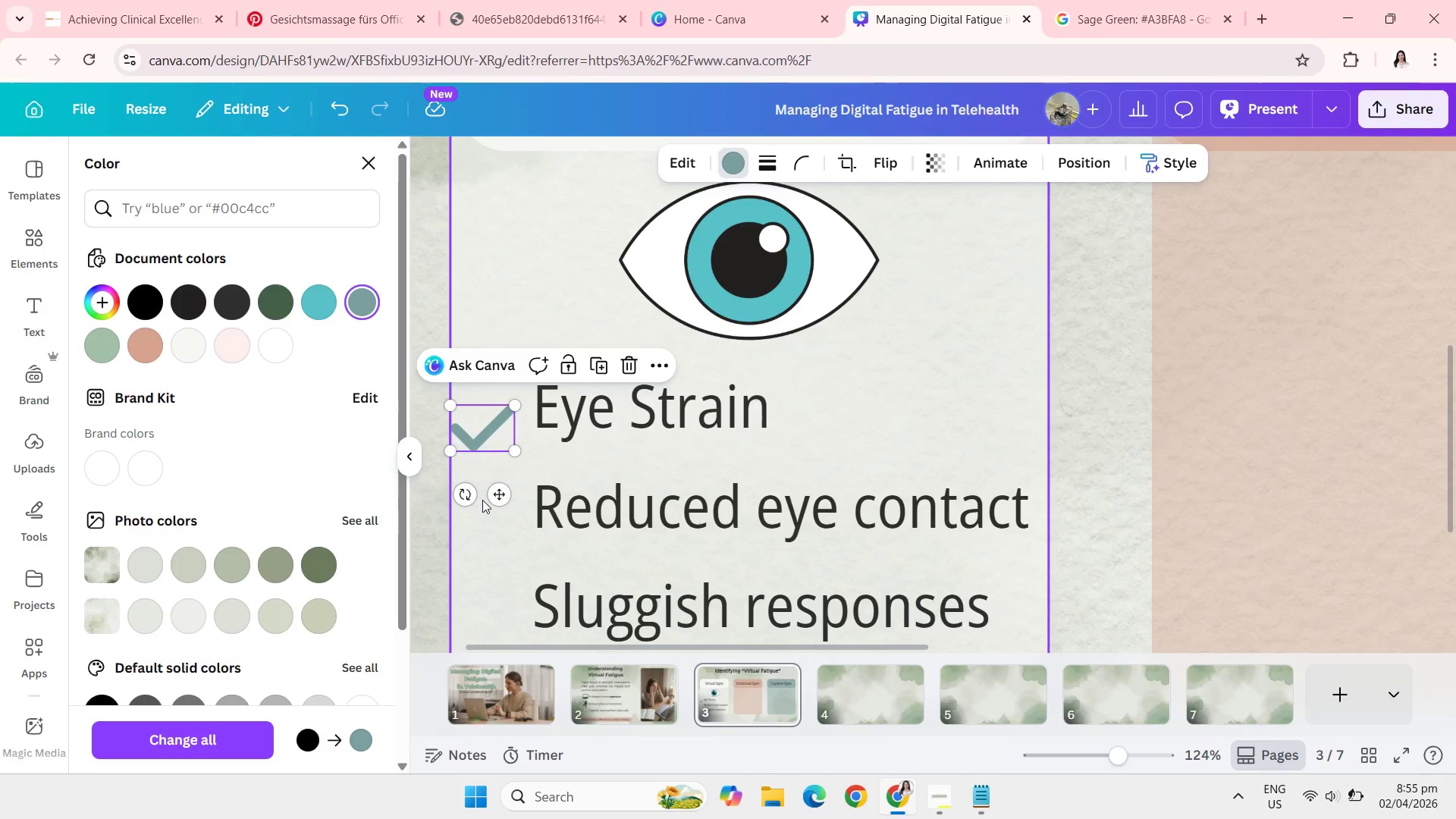 
left_click_drag(start_coordinate=[492, 497], to_coordinate=[504, 479])
 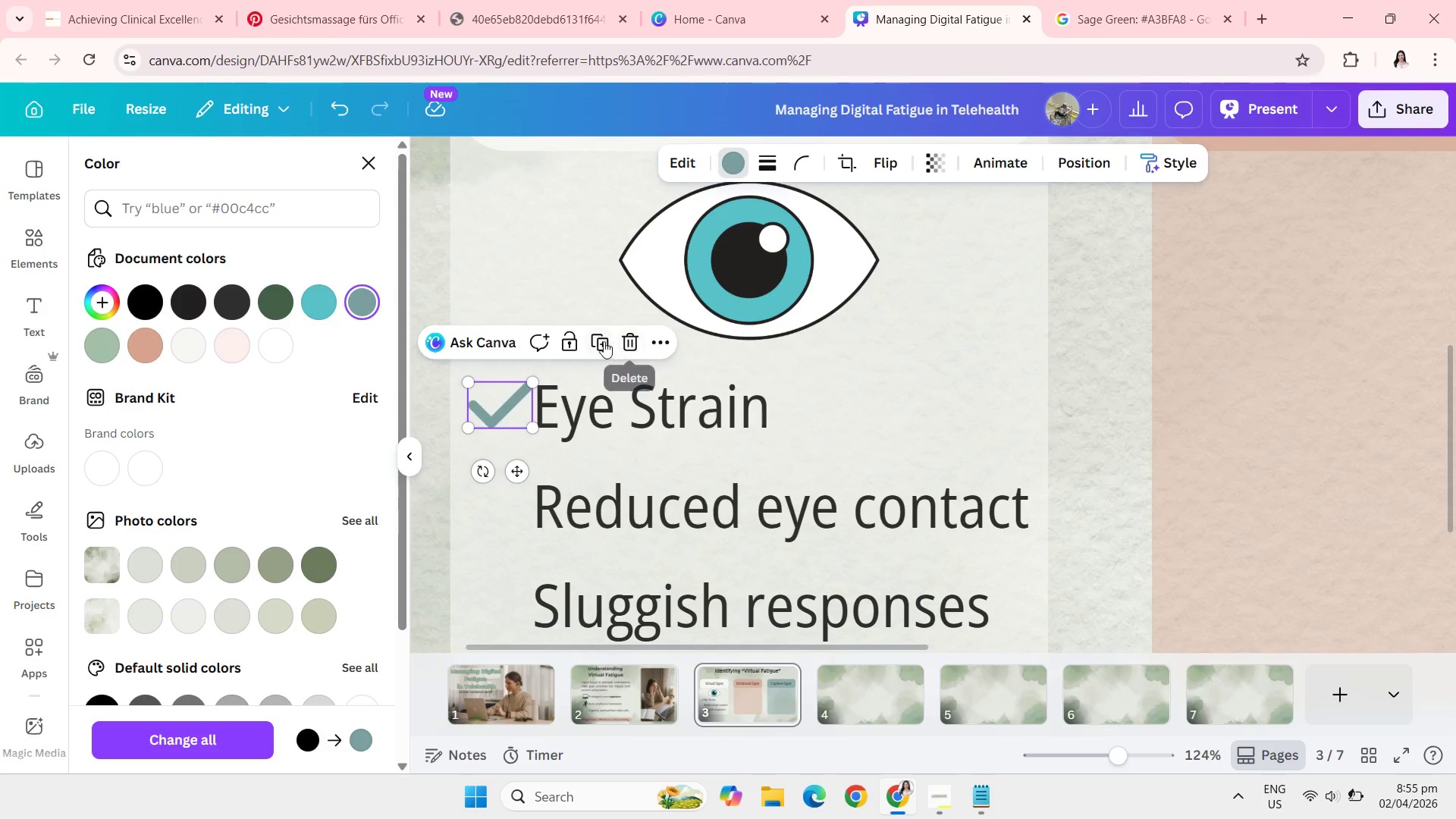 
left_click([603, 341])
 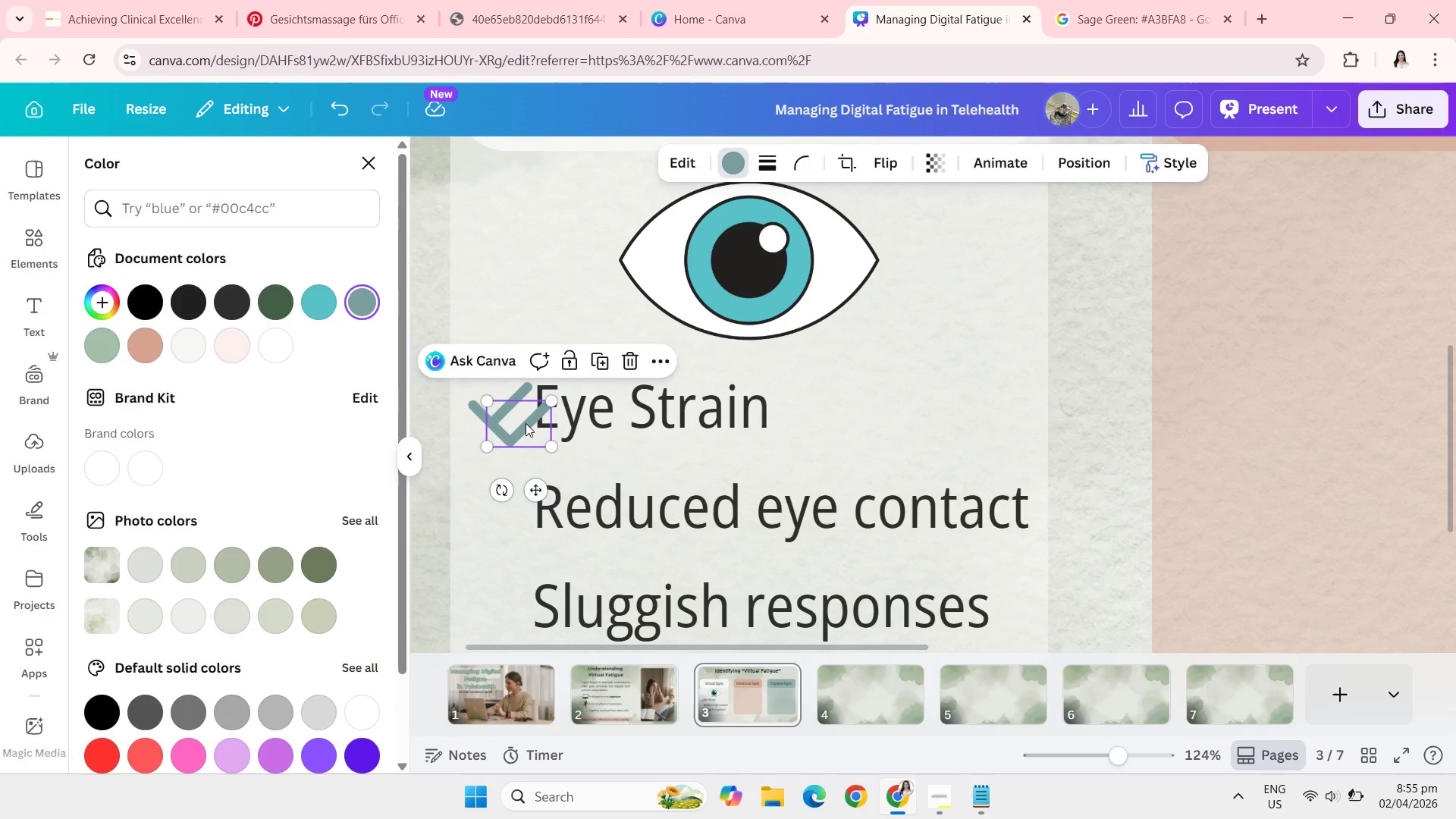 
left_click_drag(start_coordinate=[526, 423], to_coordinate=[510, 507])
 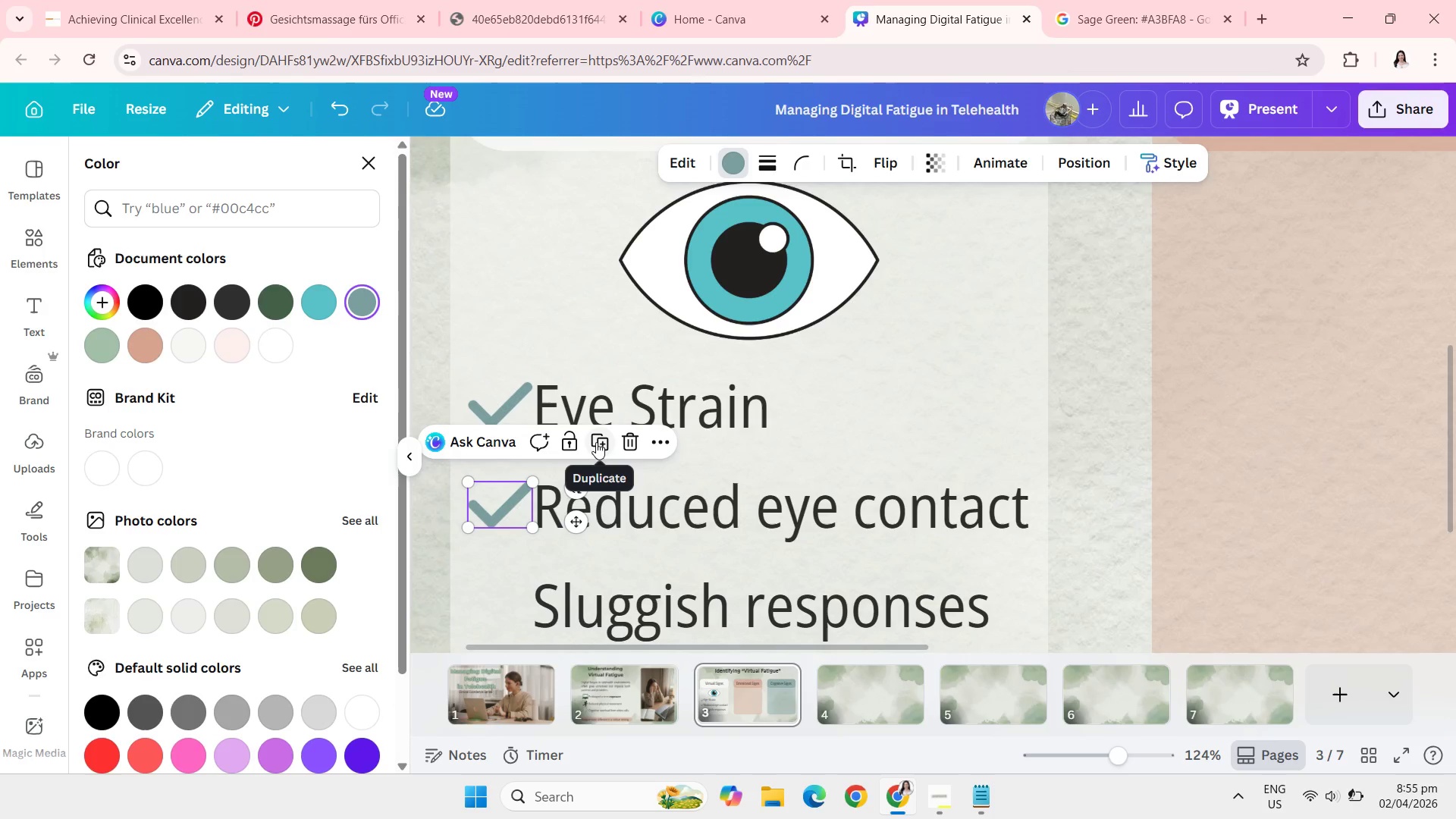 
left_click([597, 441])
 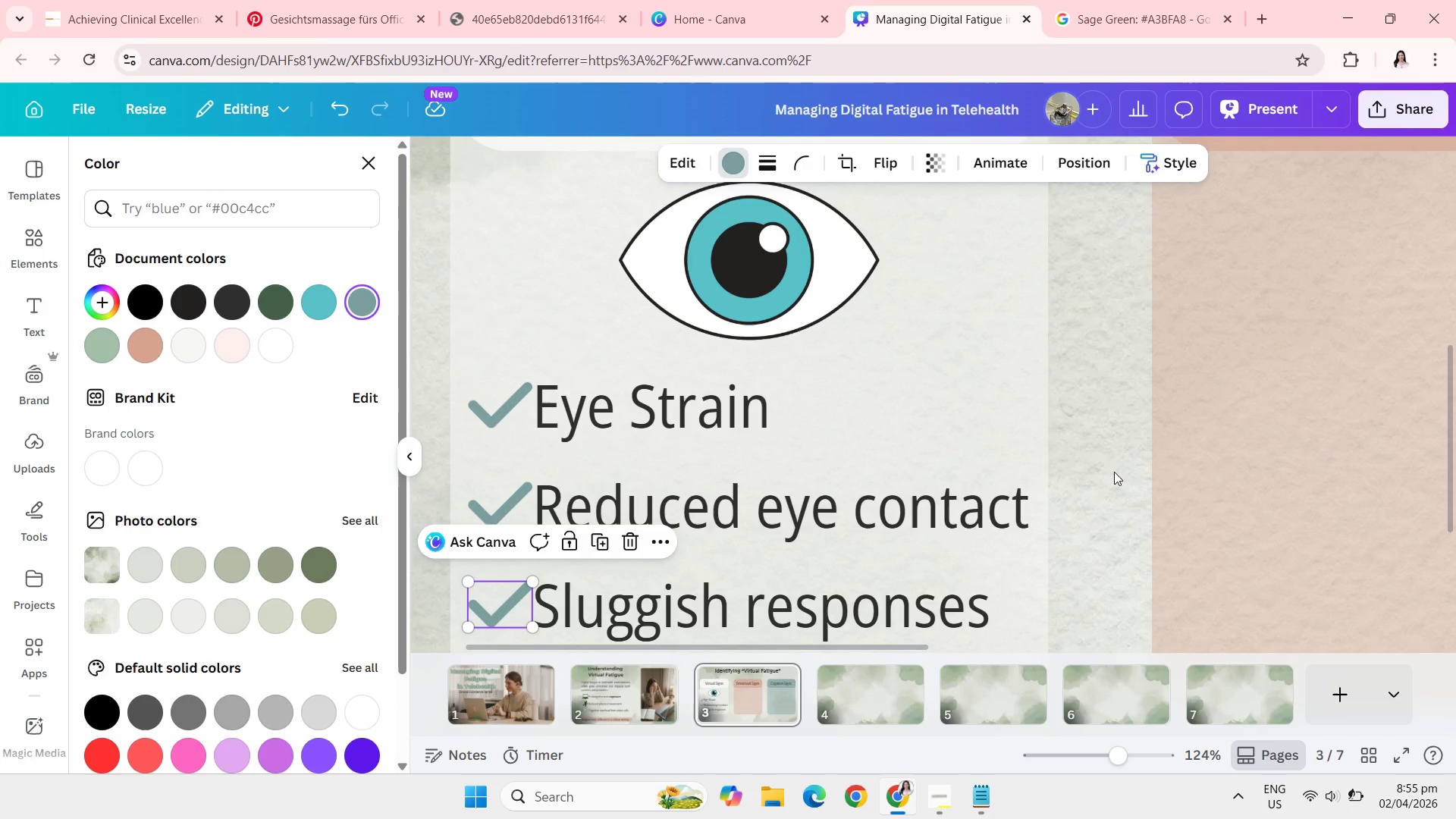 
left_click([1122, 472])
 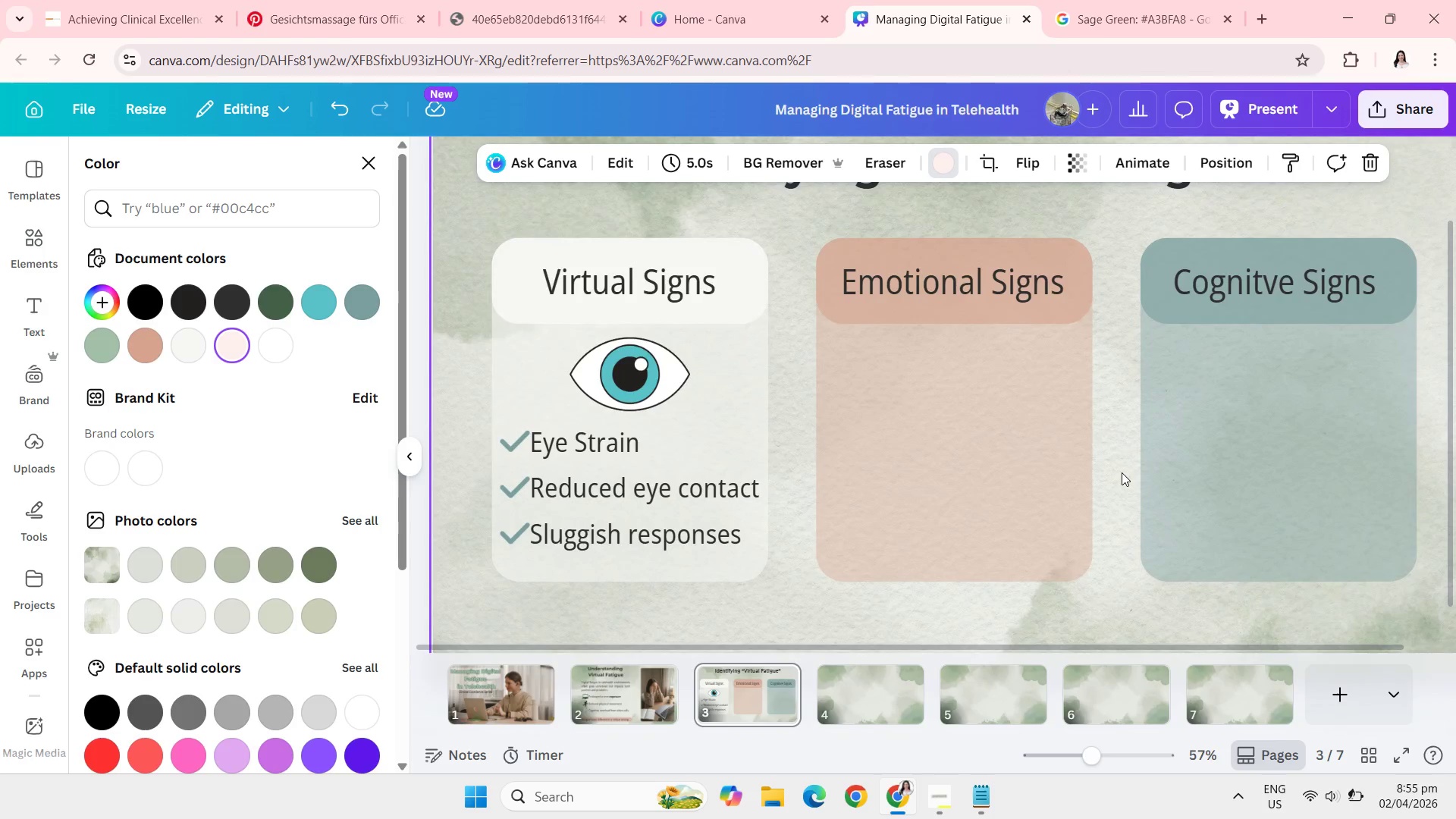 
wait(6.98)
 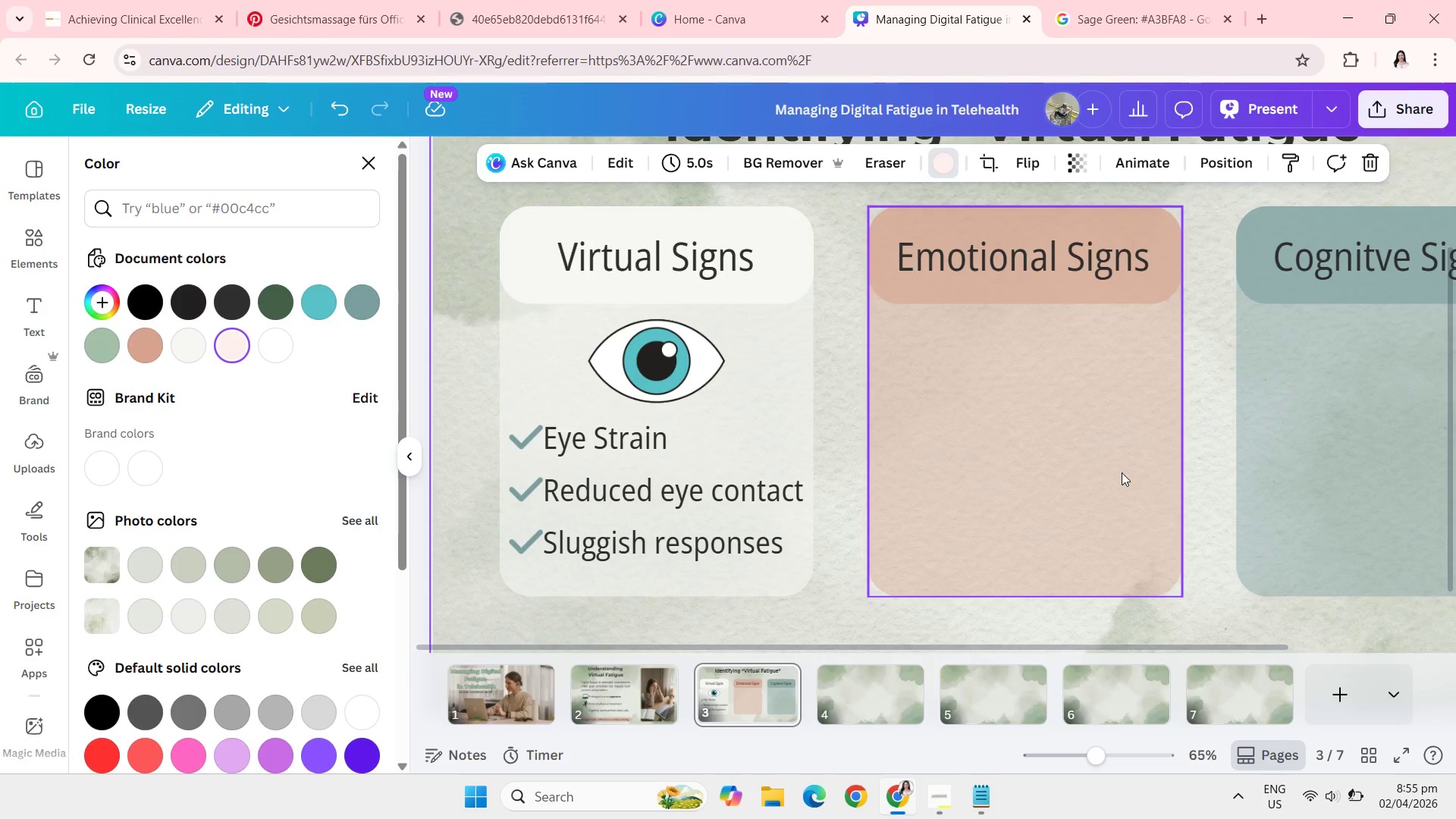 
left_click([994, 284])
 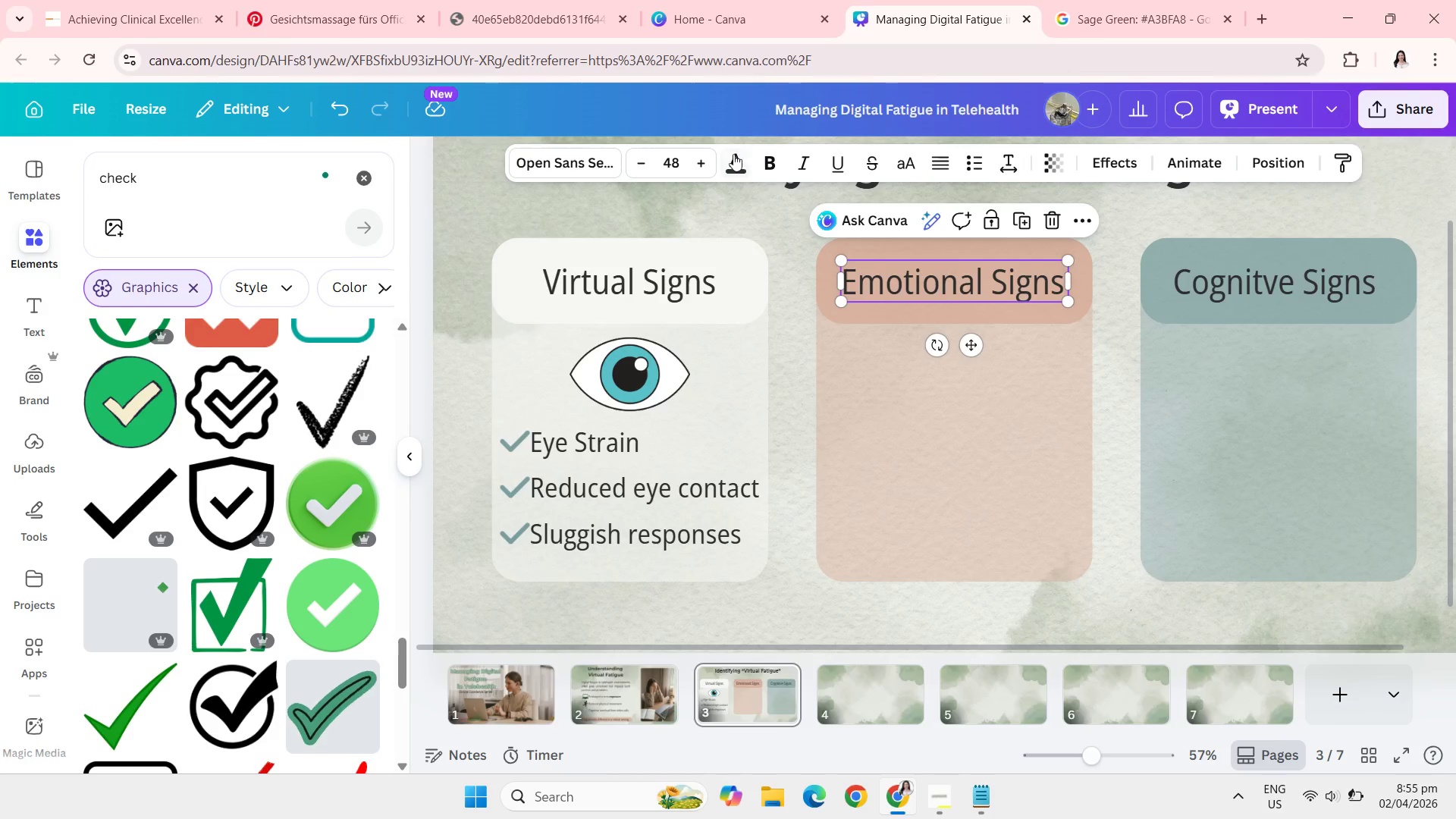 
left_click([733, 158])
 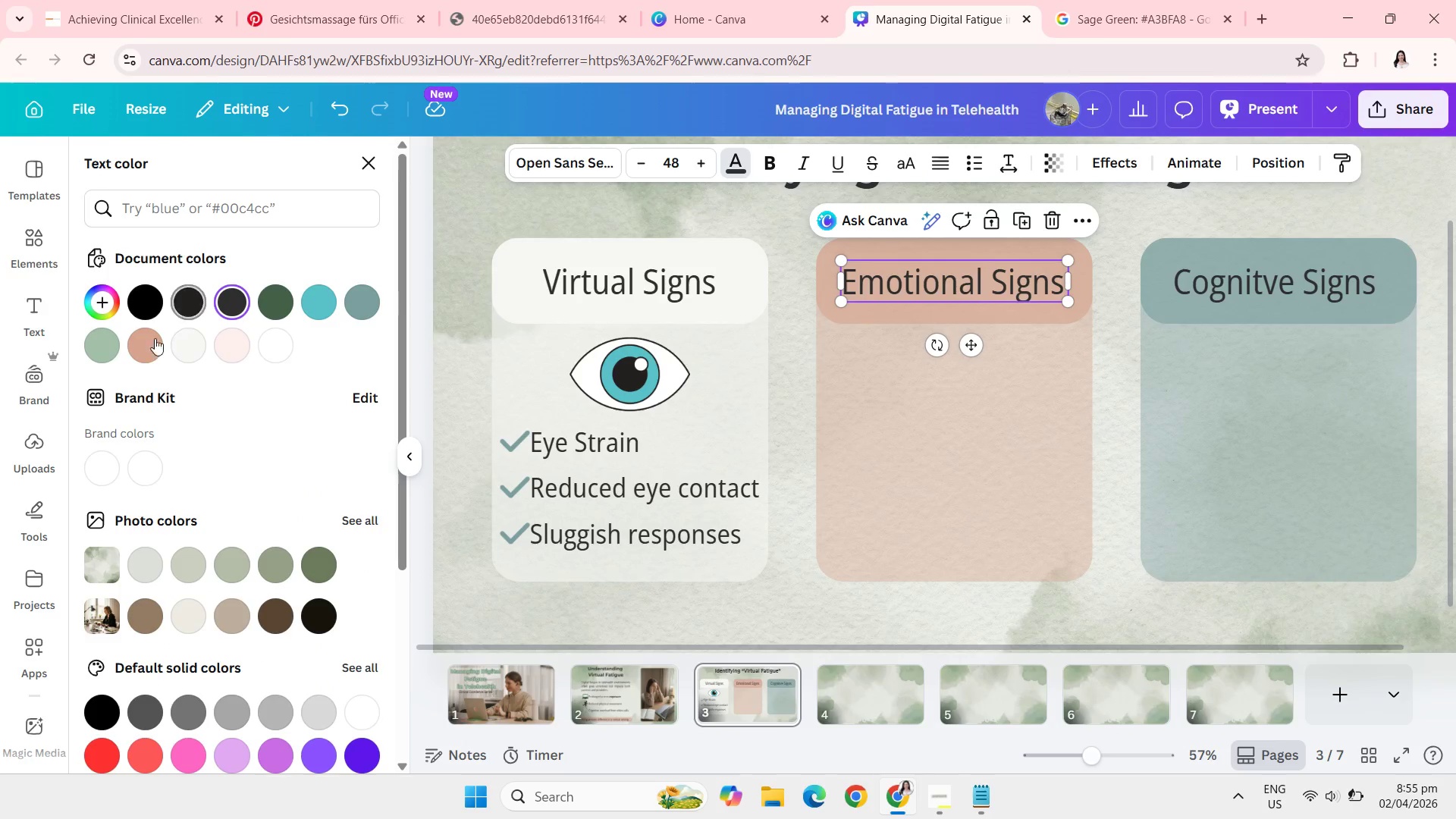 
left_click([135, 347])
 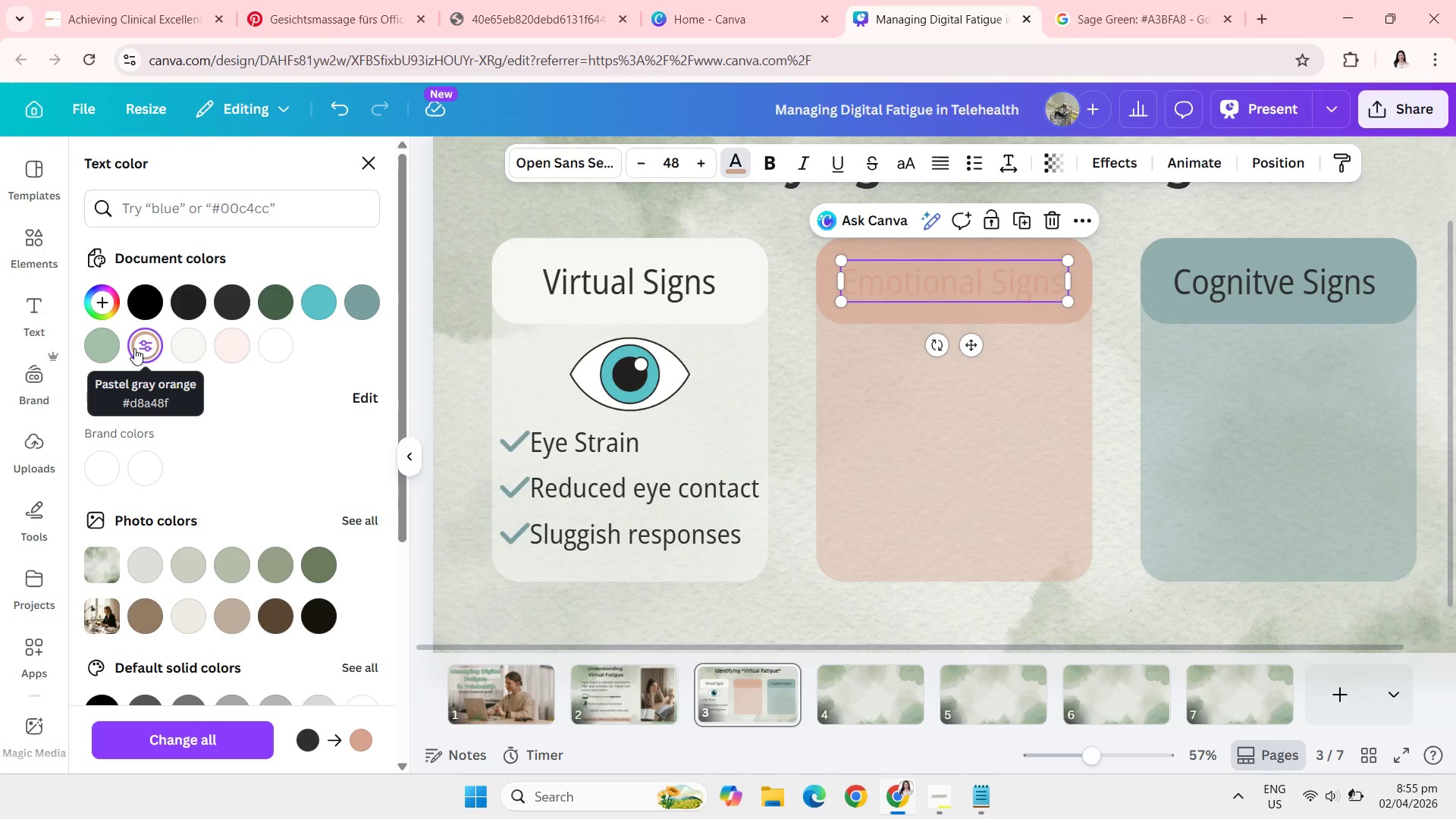 
wait(10.64)
 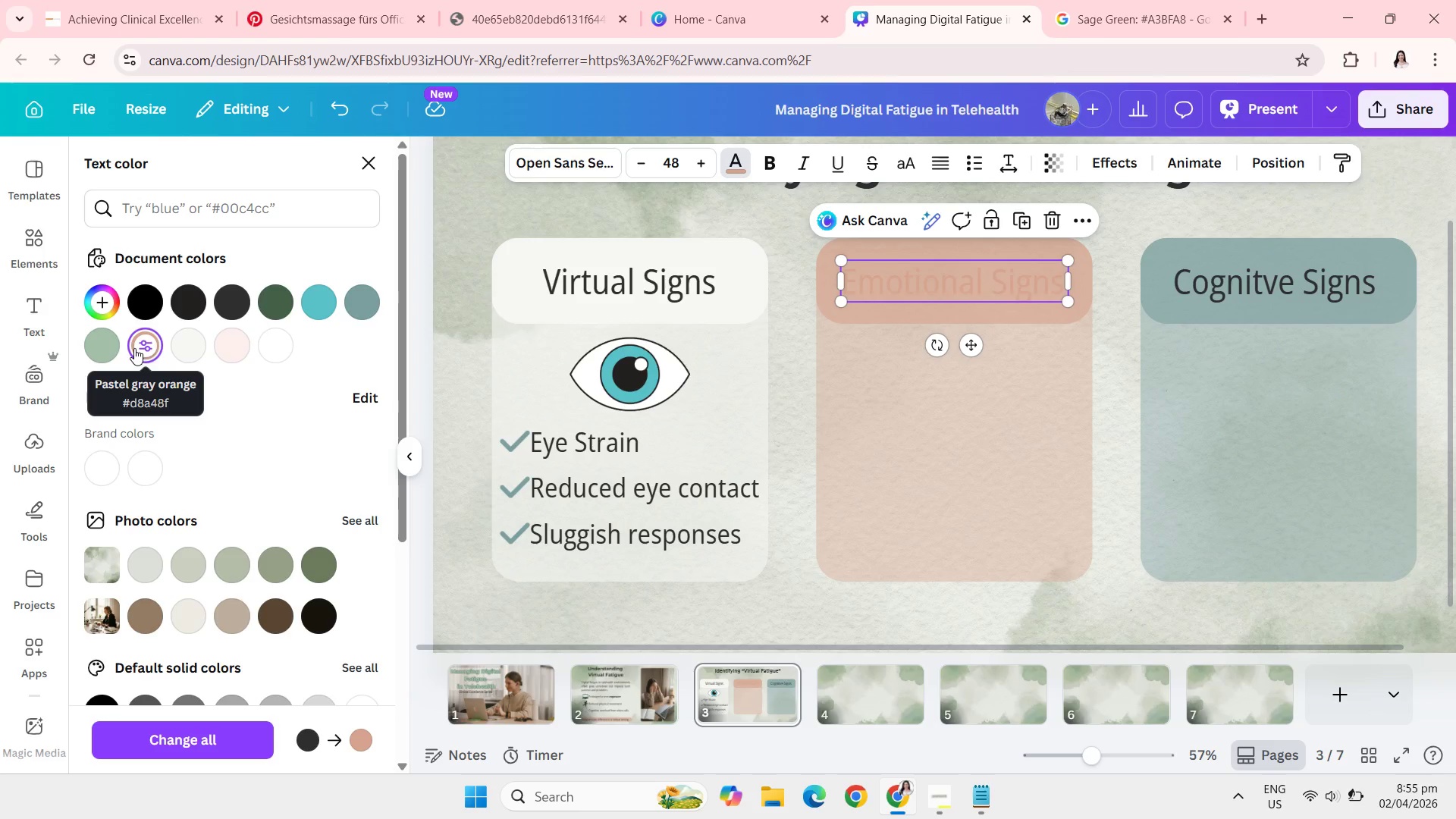 
left_click([347, 110])
 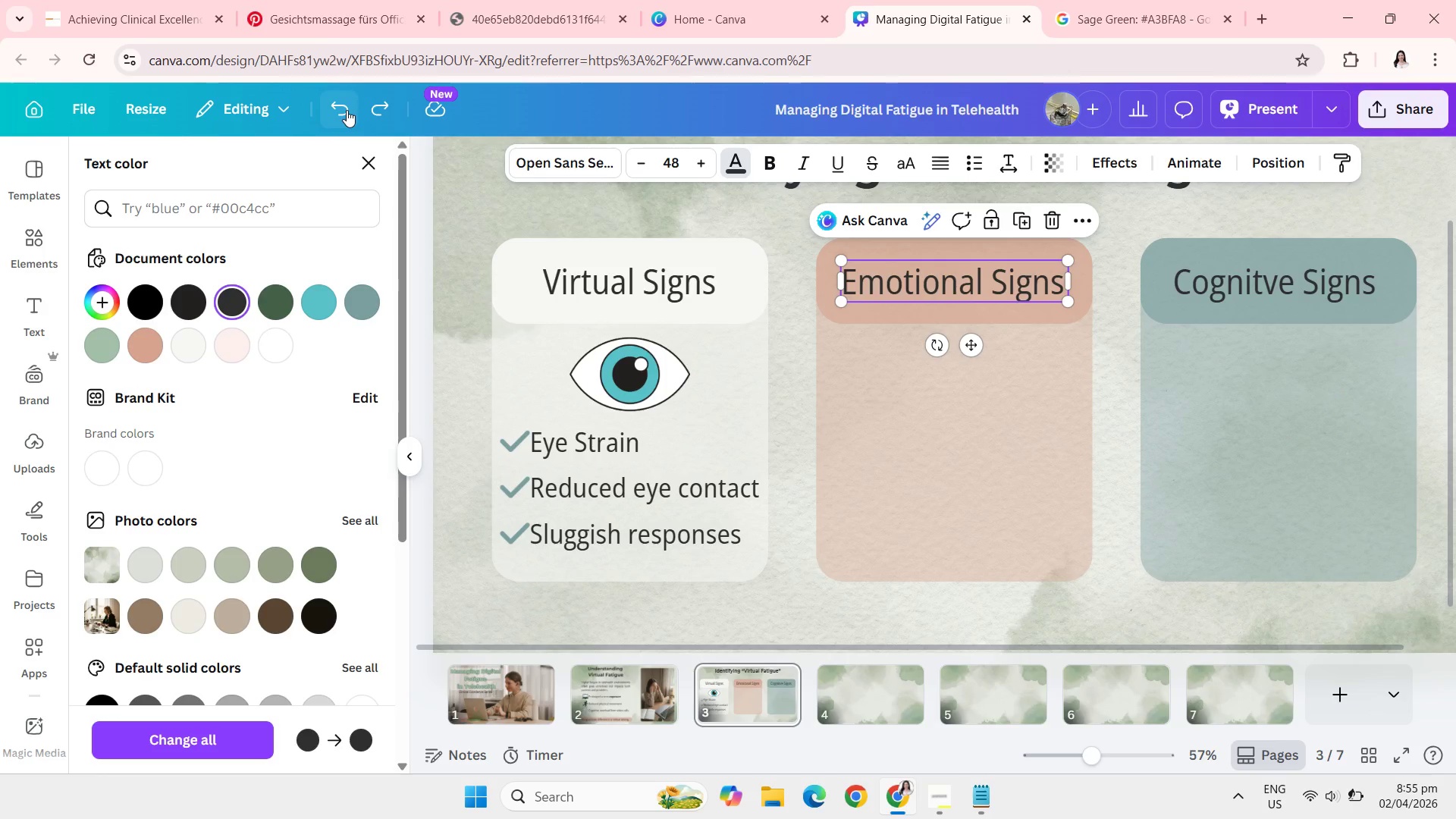 
wait(18.27)
 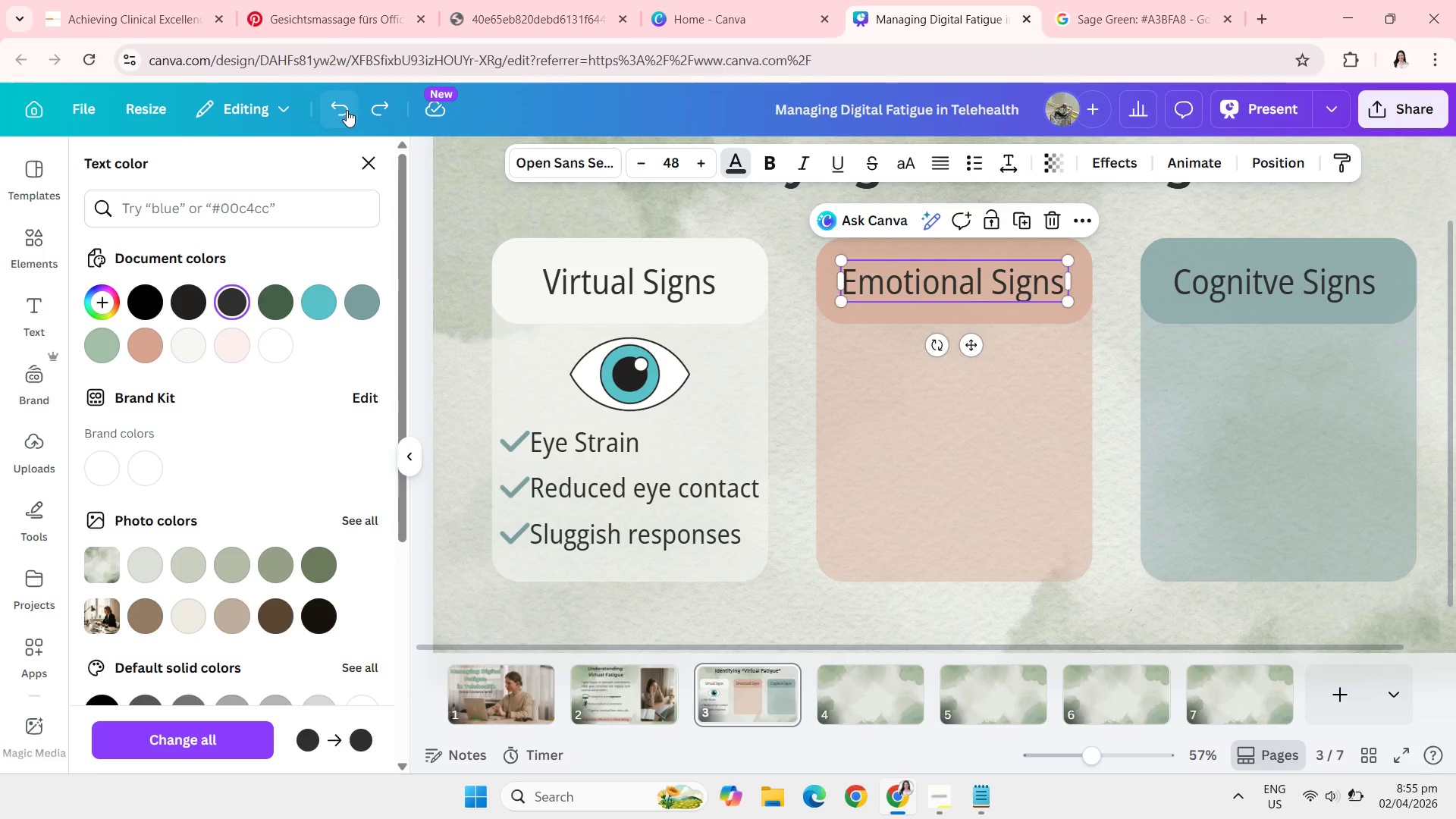 
left_click([372, 162])
 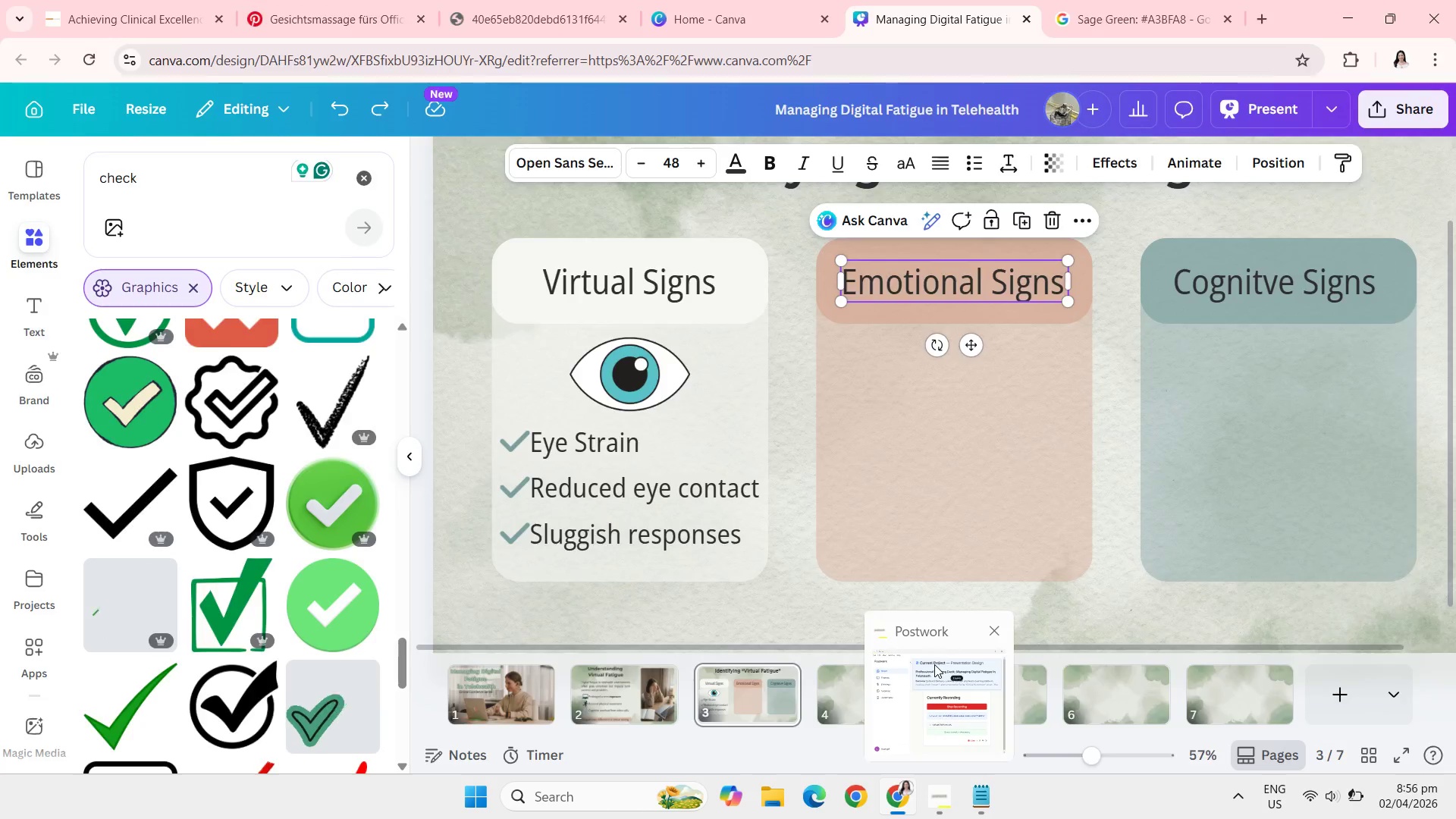 
left_click([917, 661])